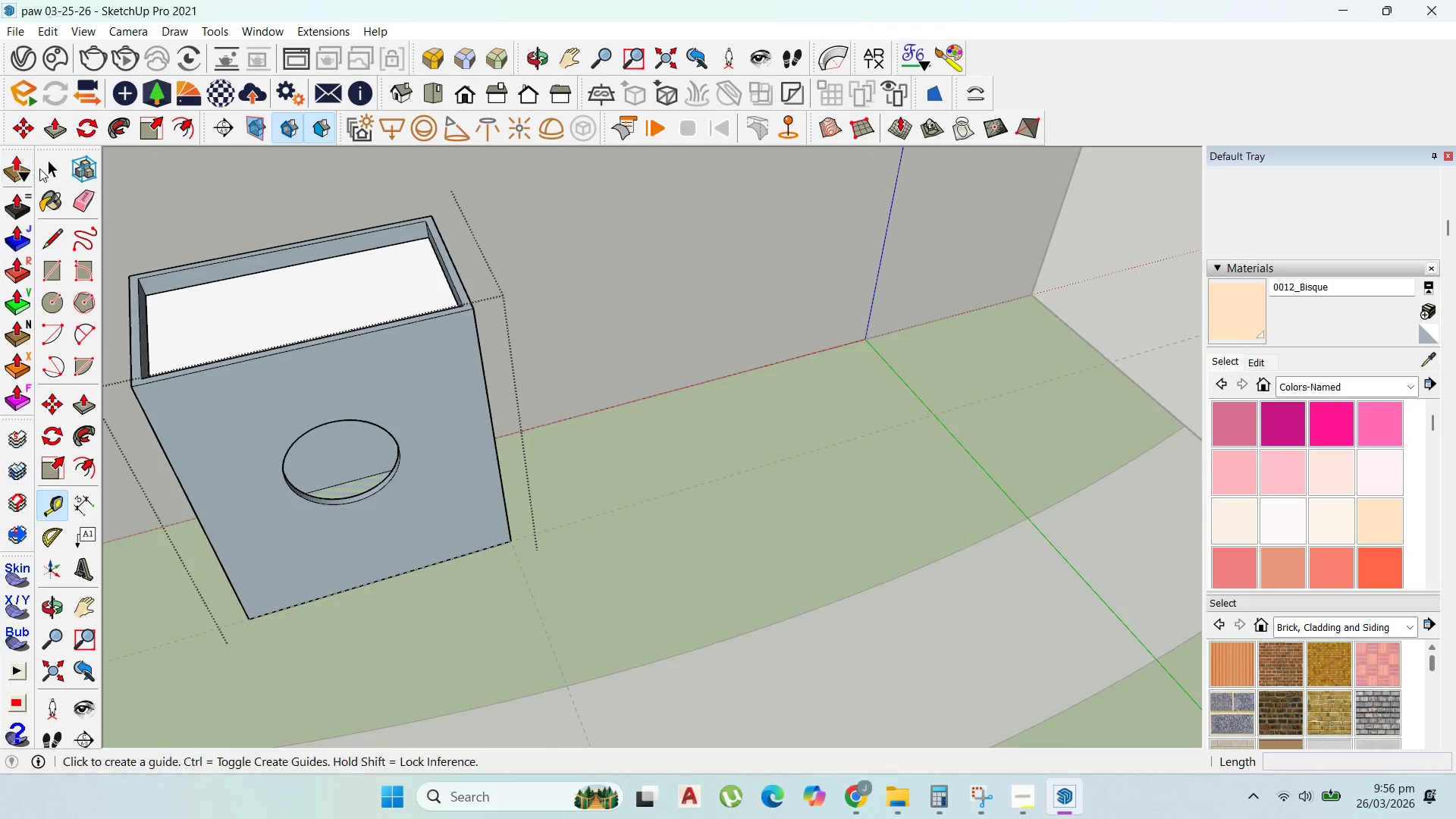 
left_click([55, 165])
 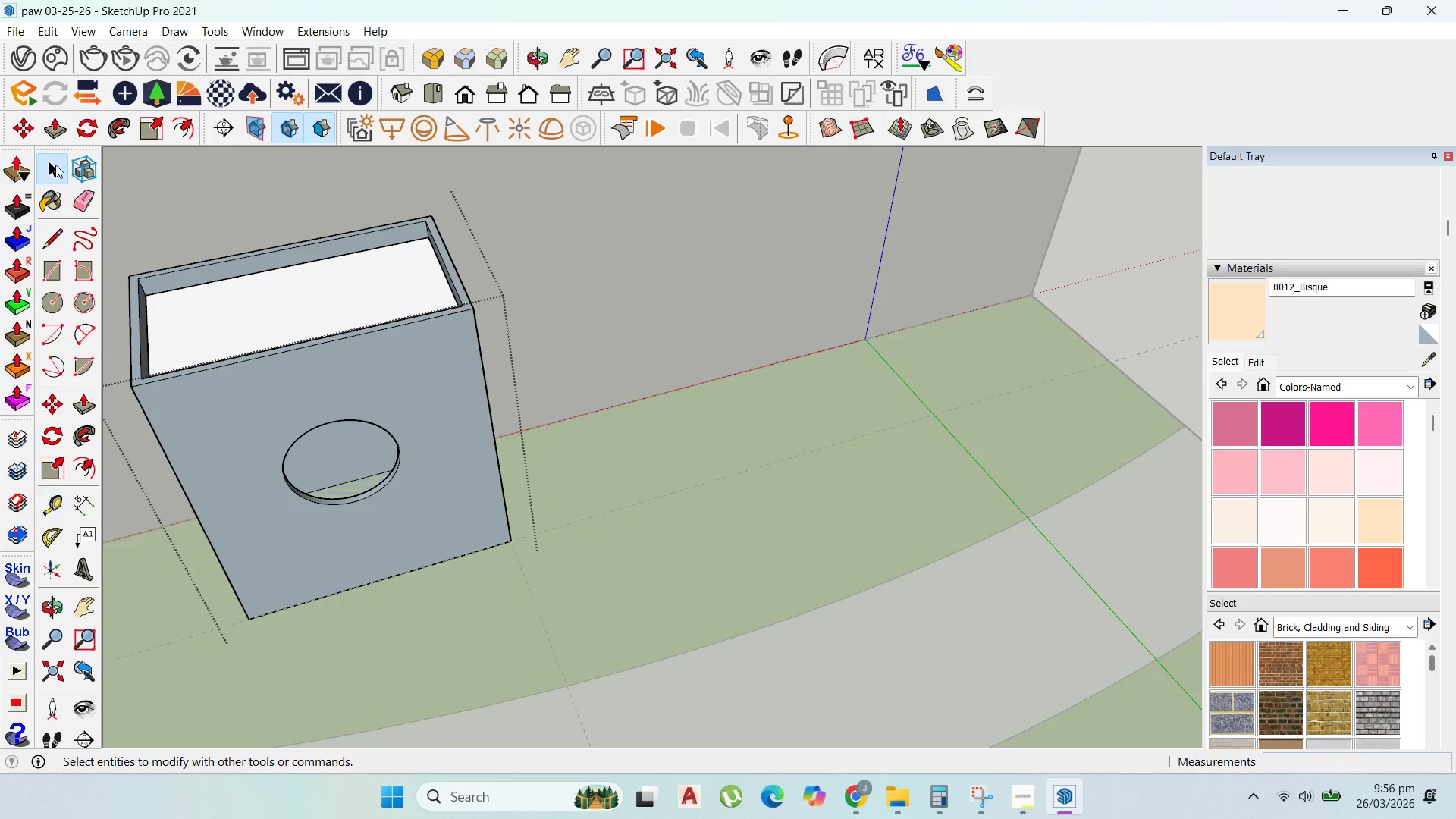 
key(Escape)
 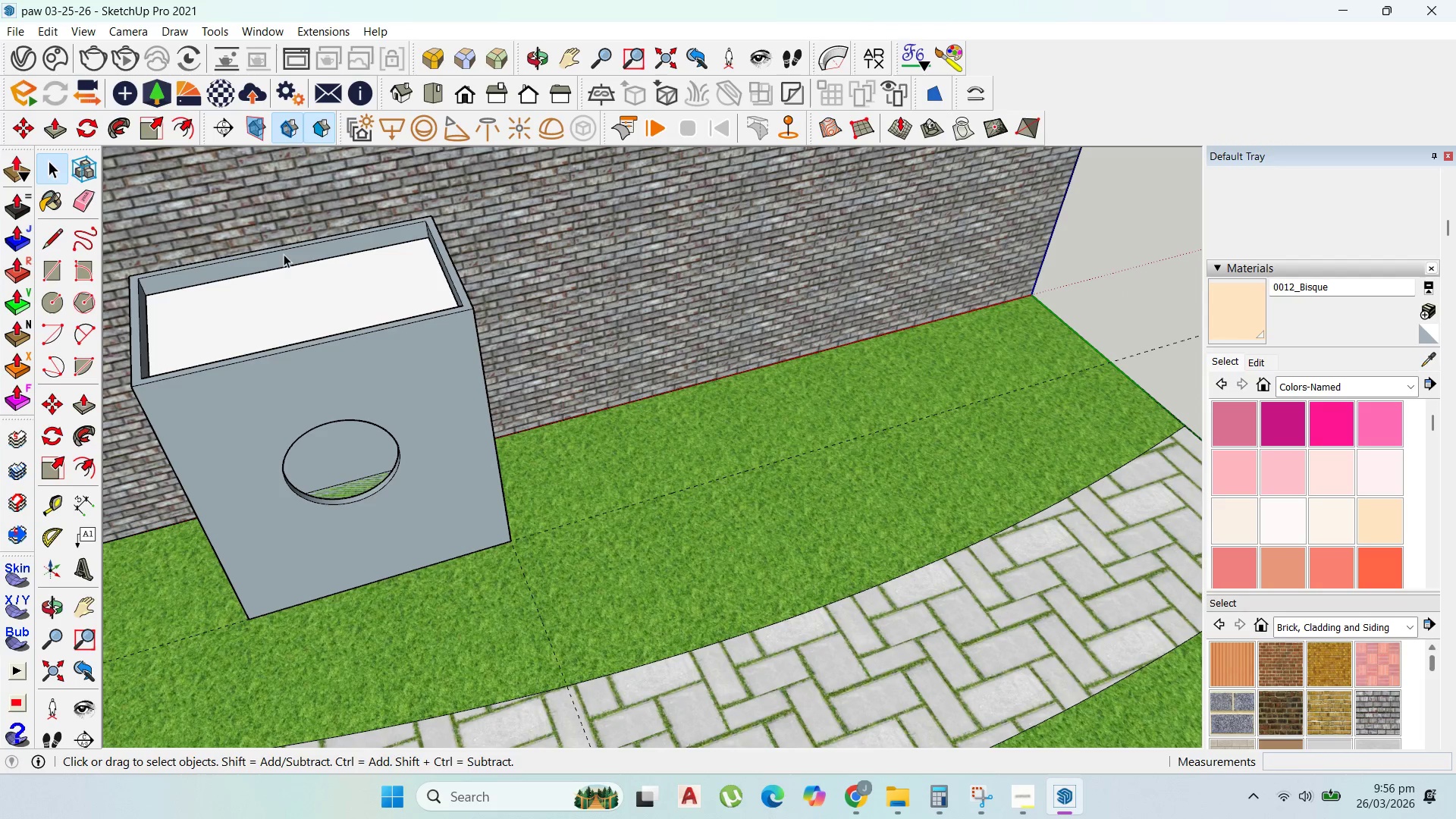 
key(Escape)
 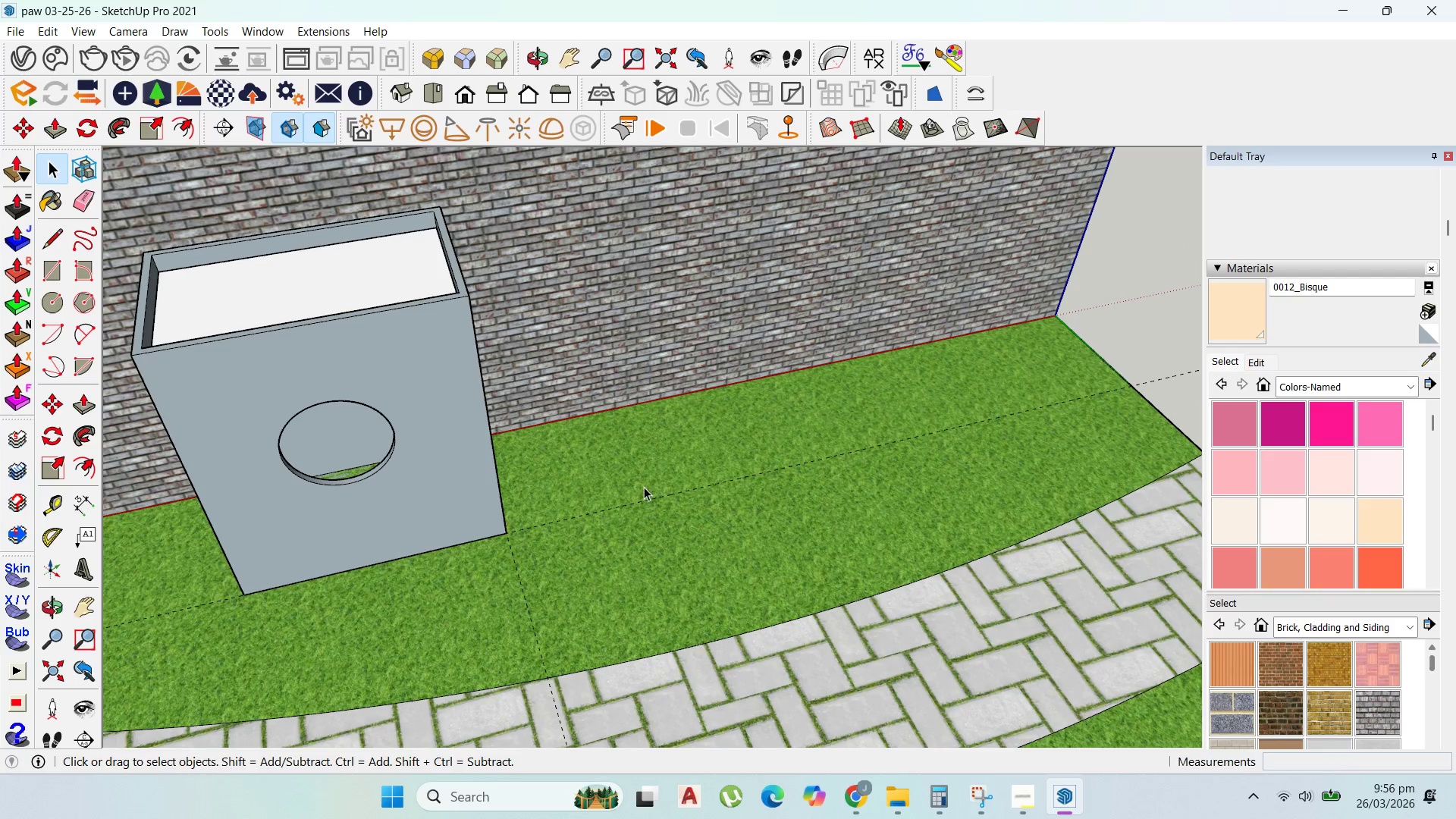 
left_click([656, 496])
 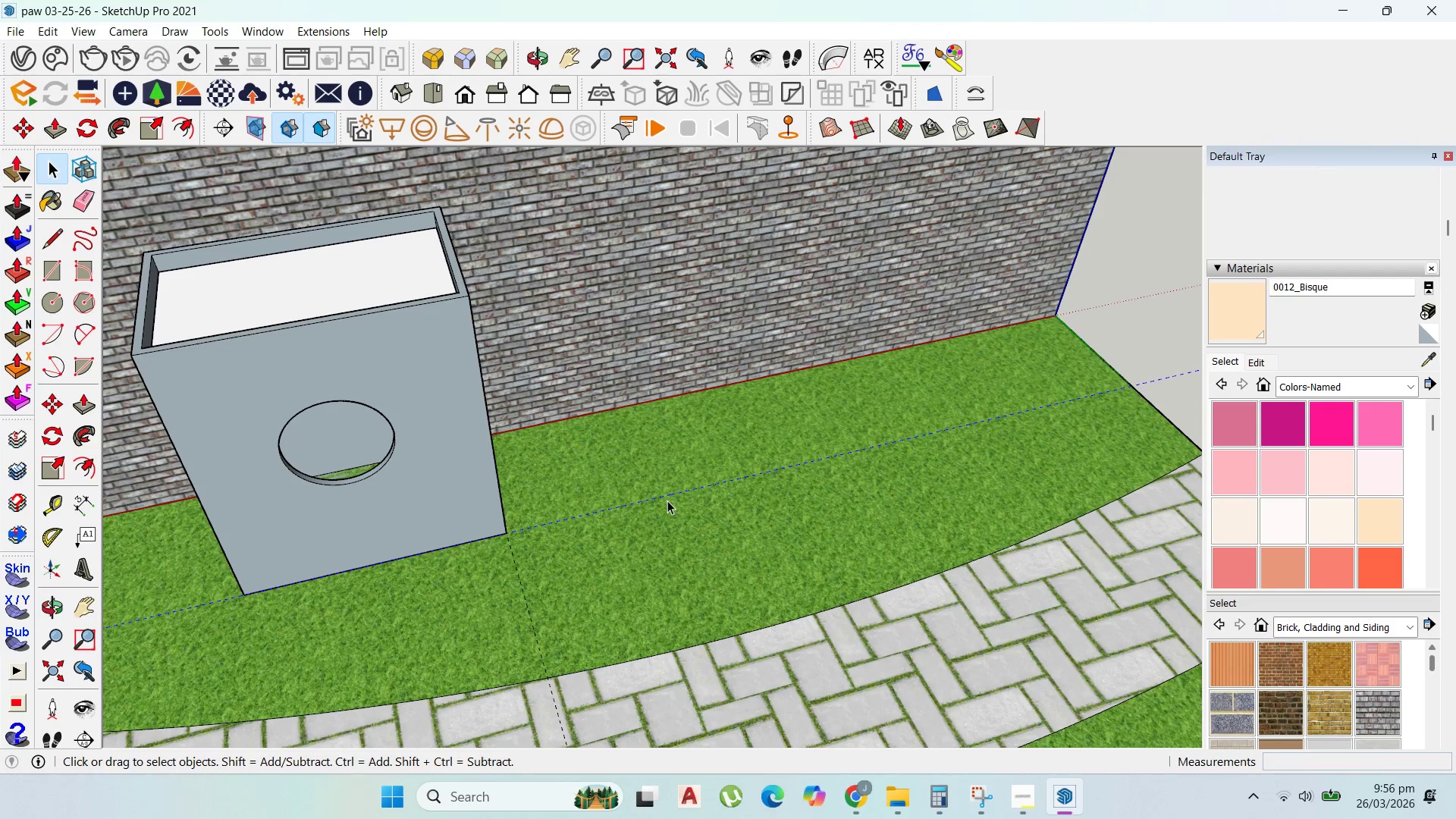 
key(Delete)
 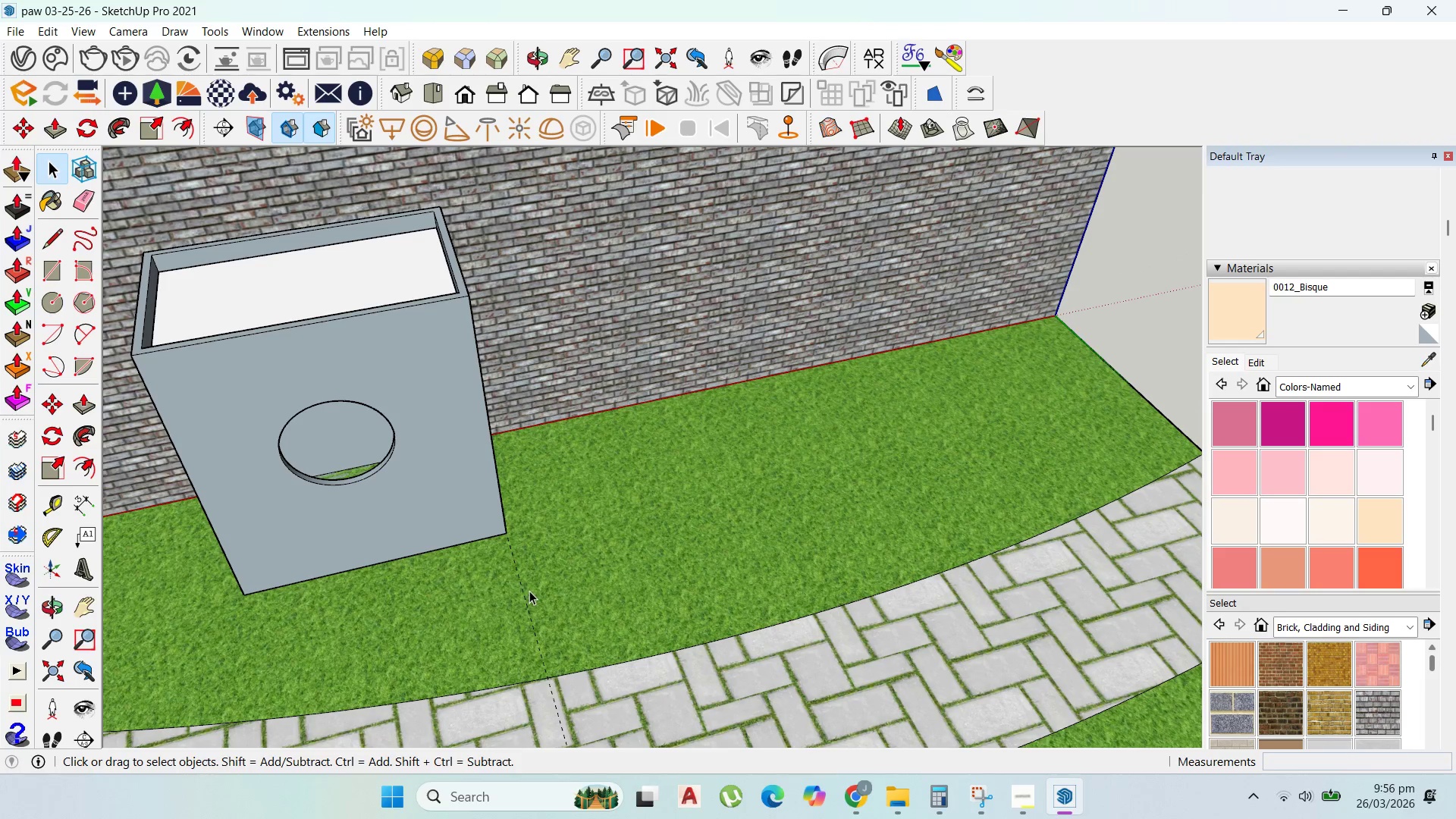 
left_click([522, 590])
 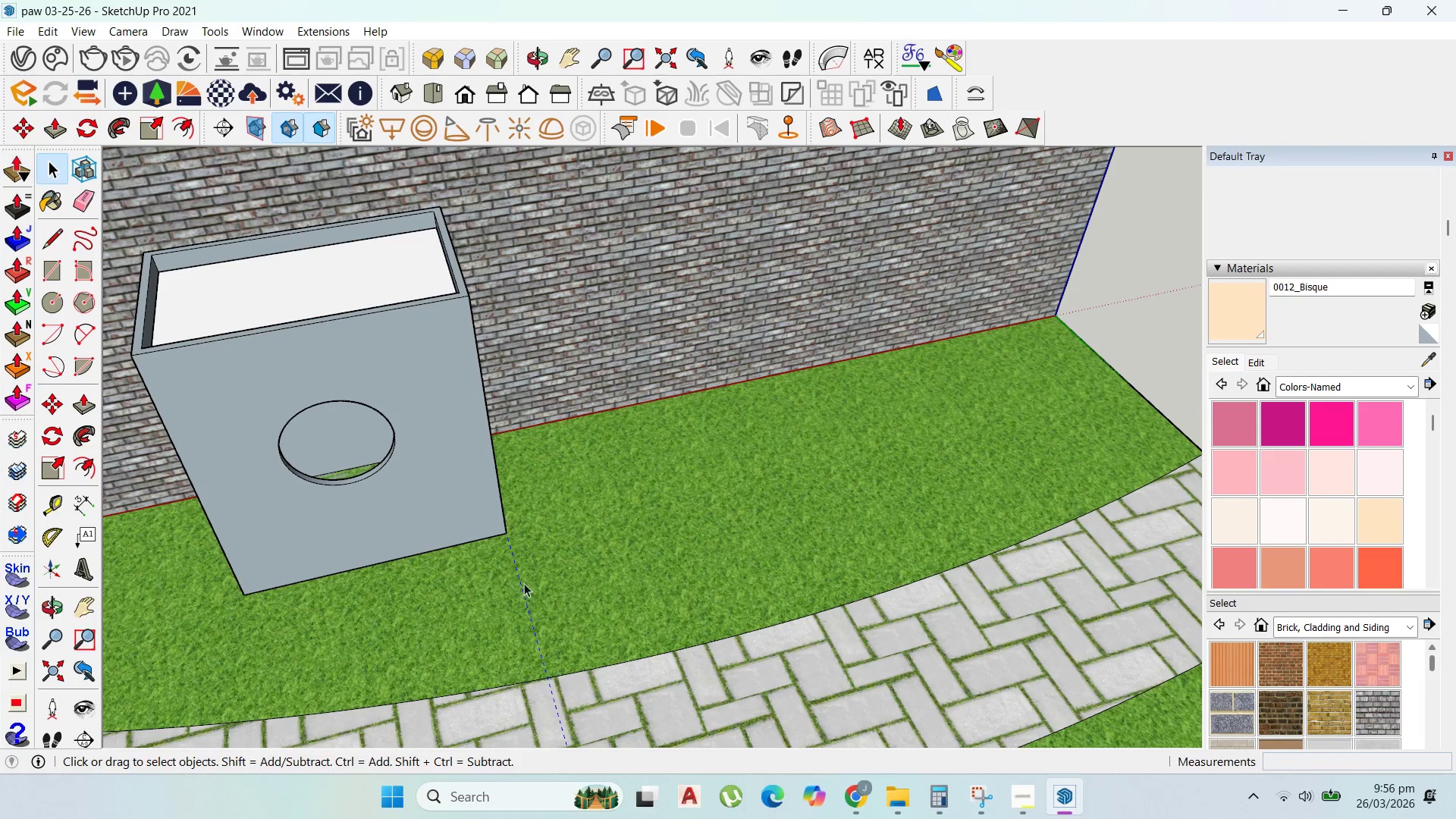 
key(Delete)
 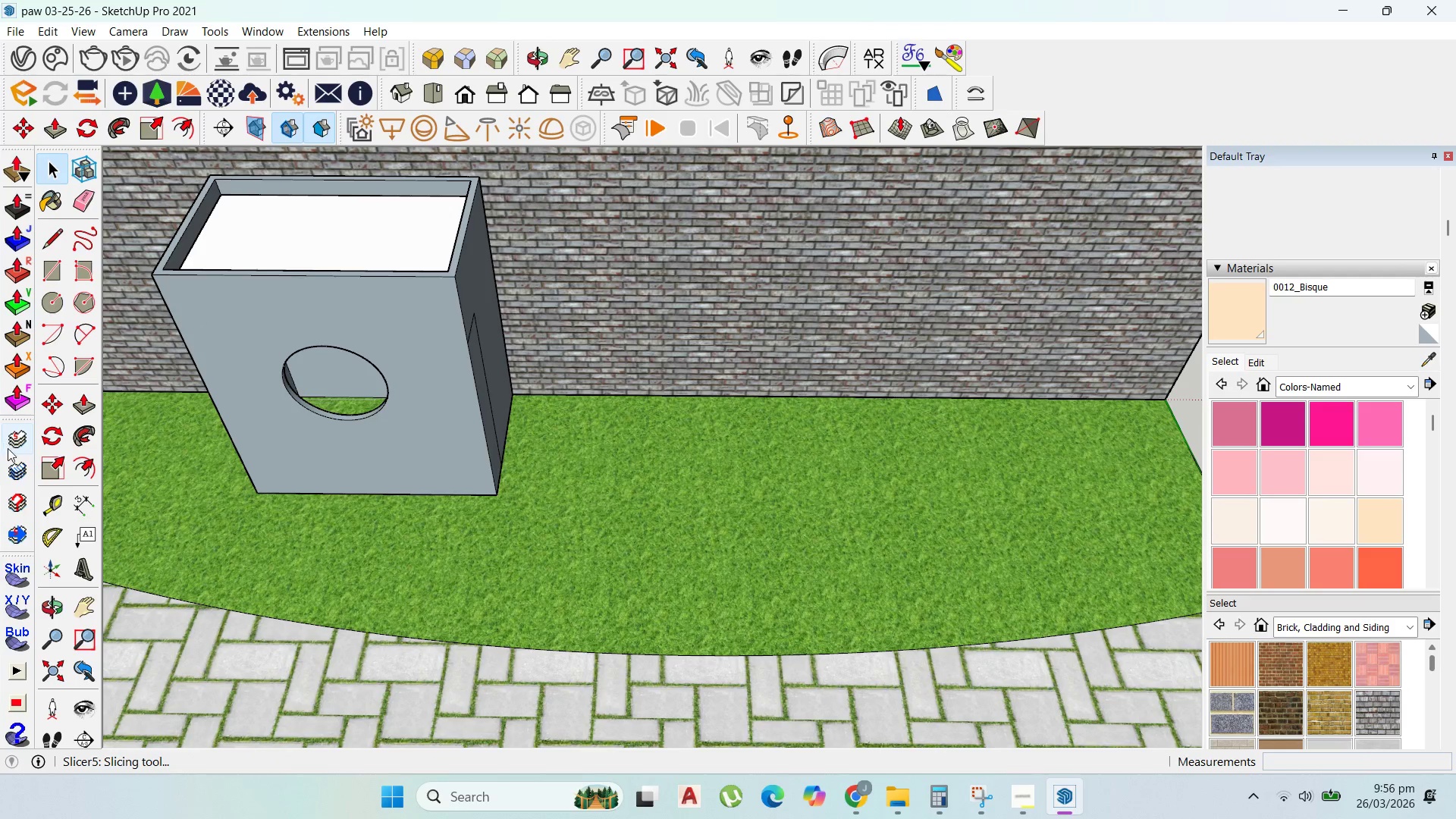 
left_click_drag(start_coordinate=[43, 504], to_coordinate=[55, 504])
 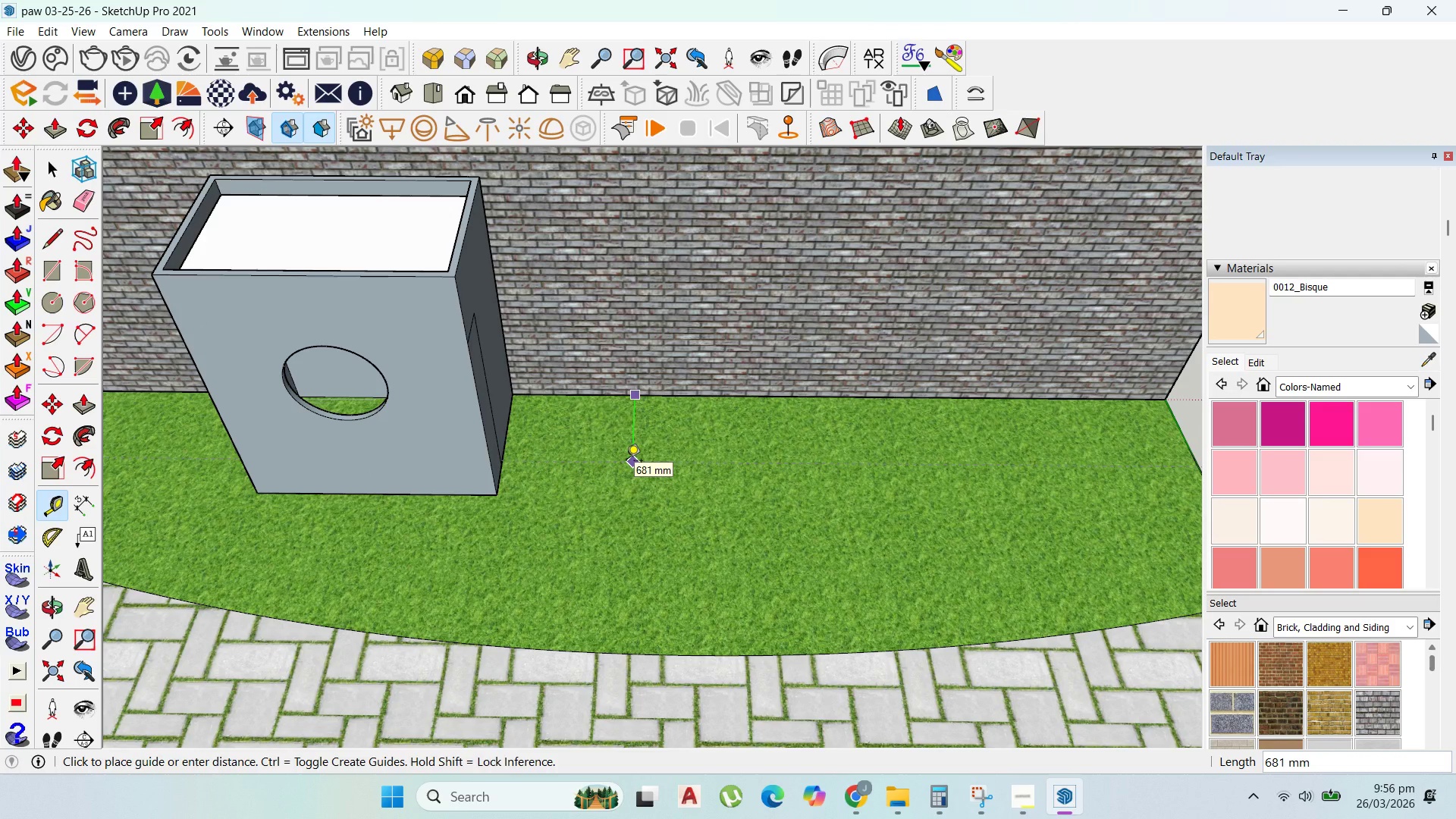 
type(1000)
key(Backspace)
key(Backspace)
key(Backspace)
key(Backspace)
type(450)
 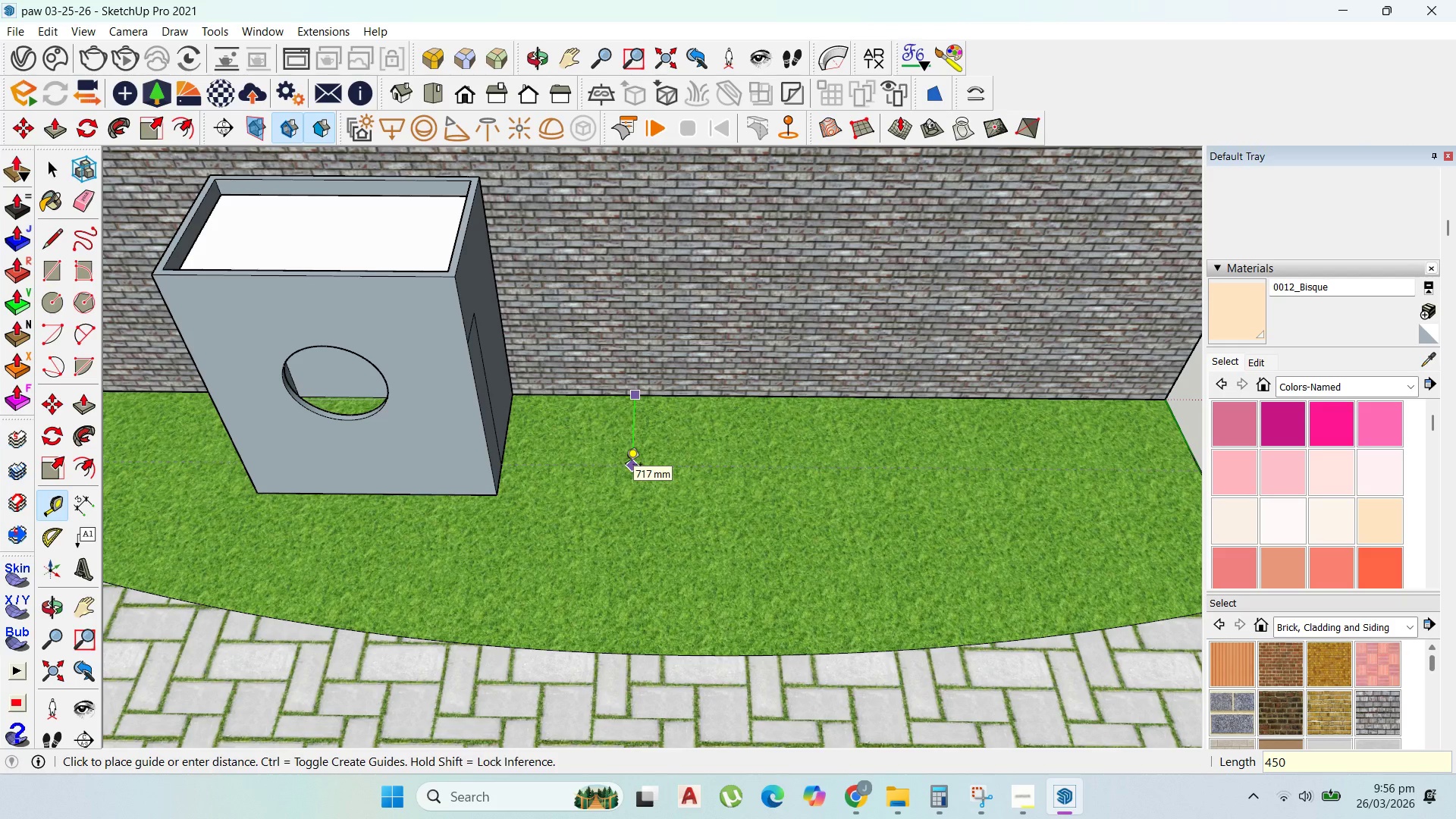 
key(Enter)
 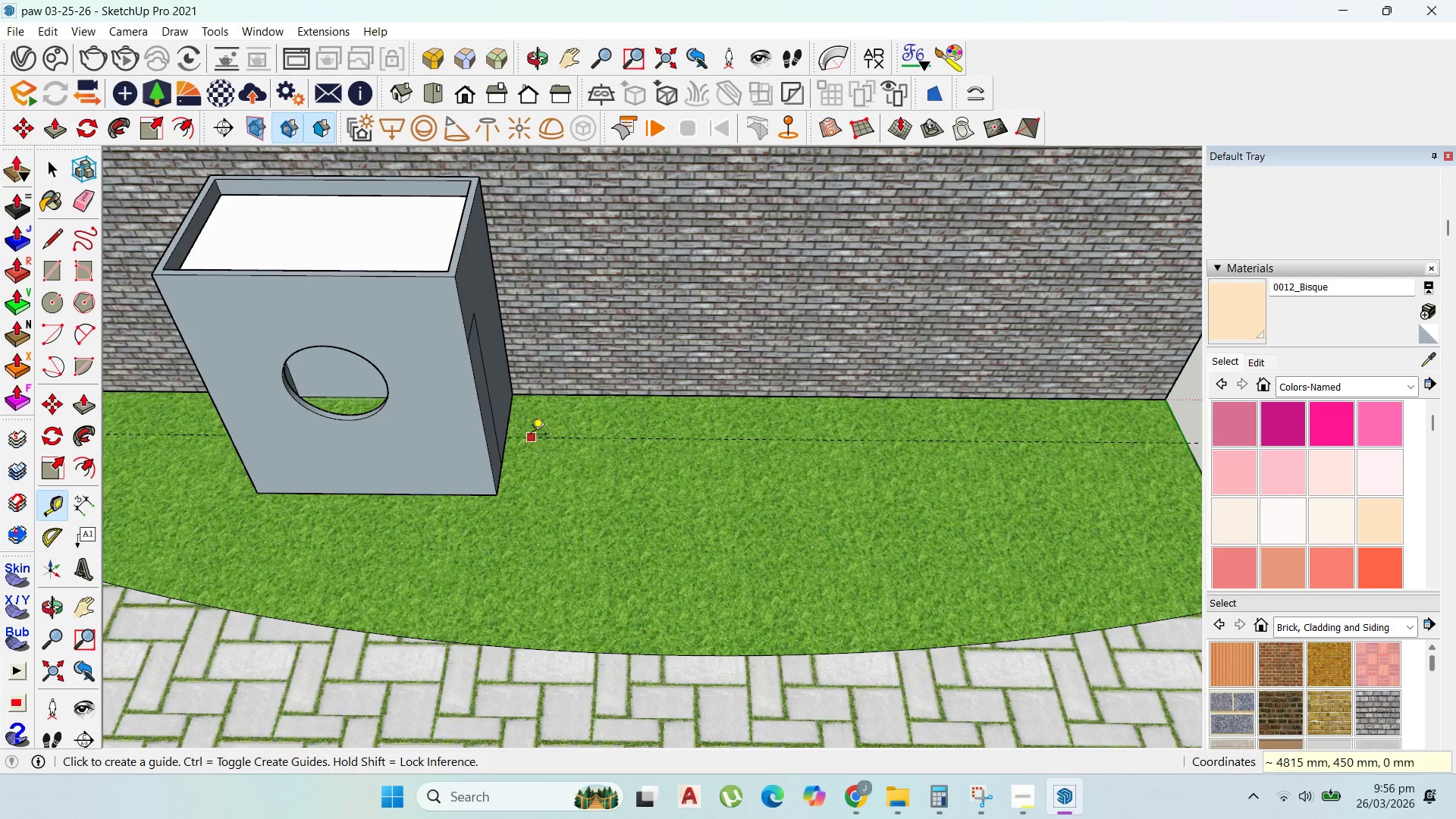 
key(Control+Z)
 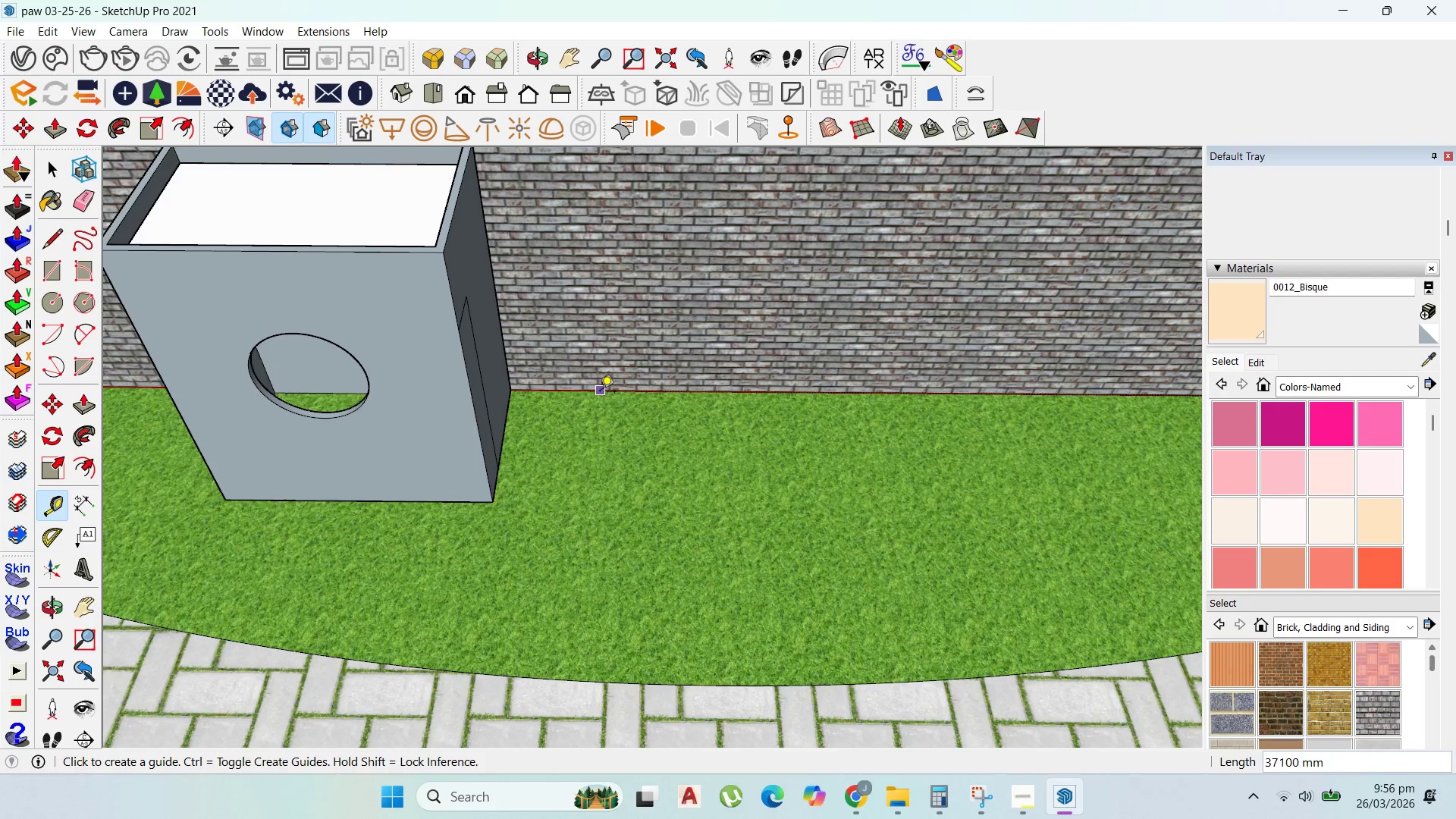 
scroll: coordinate [531, 435], scroll_direction: up, amount: 1.0
 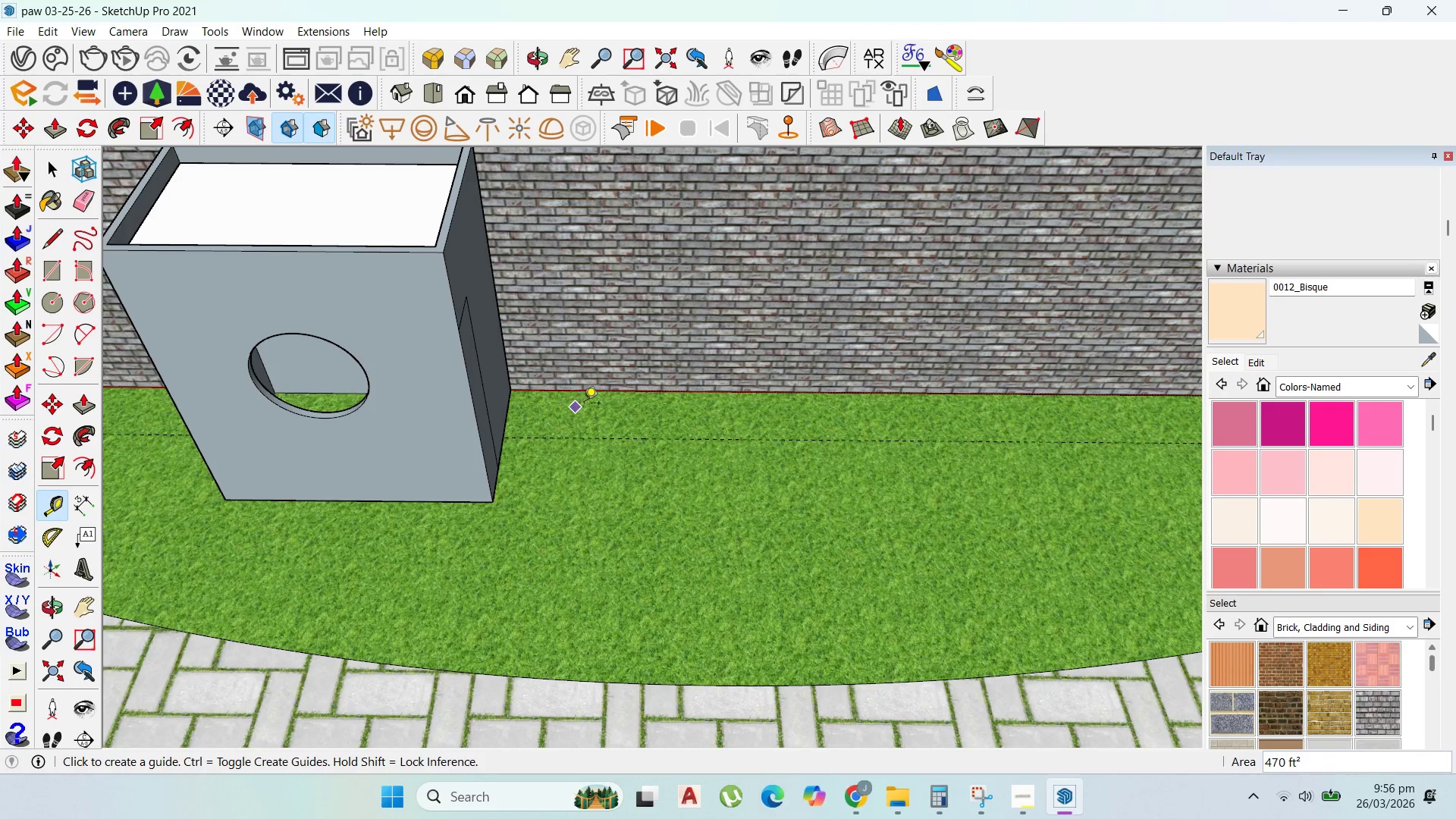 
left_click([600, 393])
 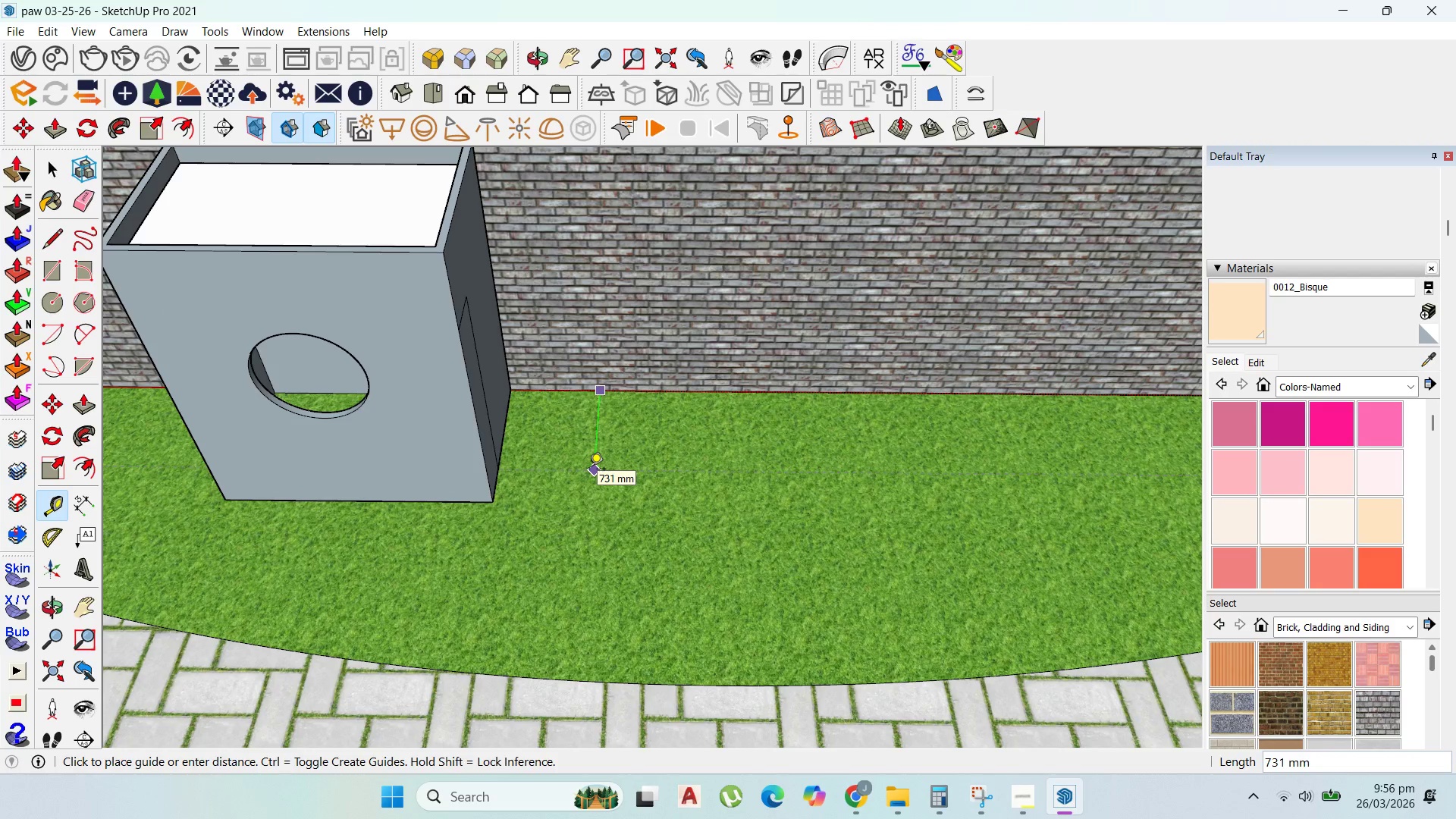 
type(500)
 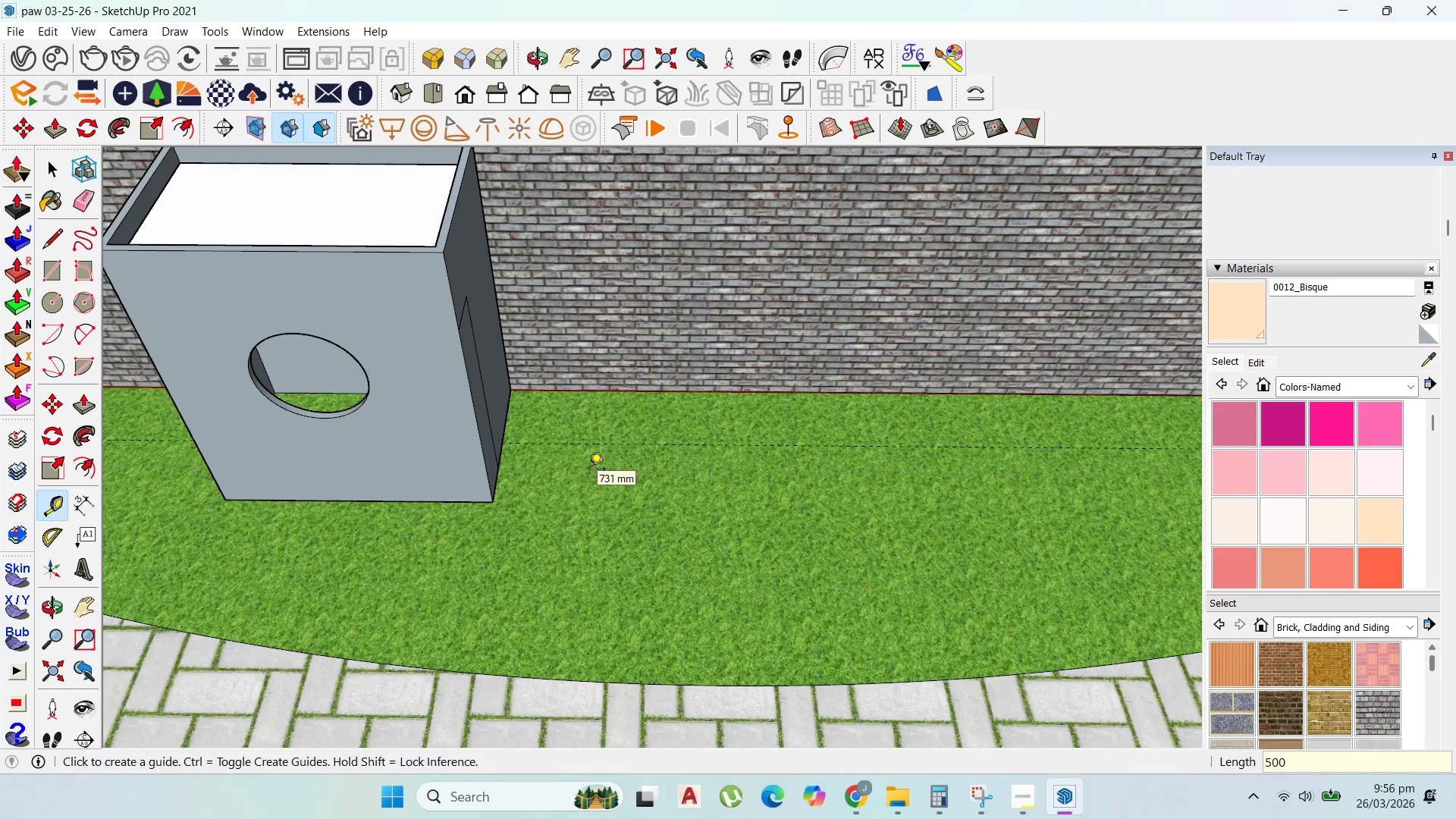 
key(Enter)
 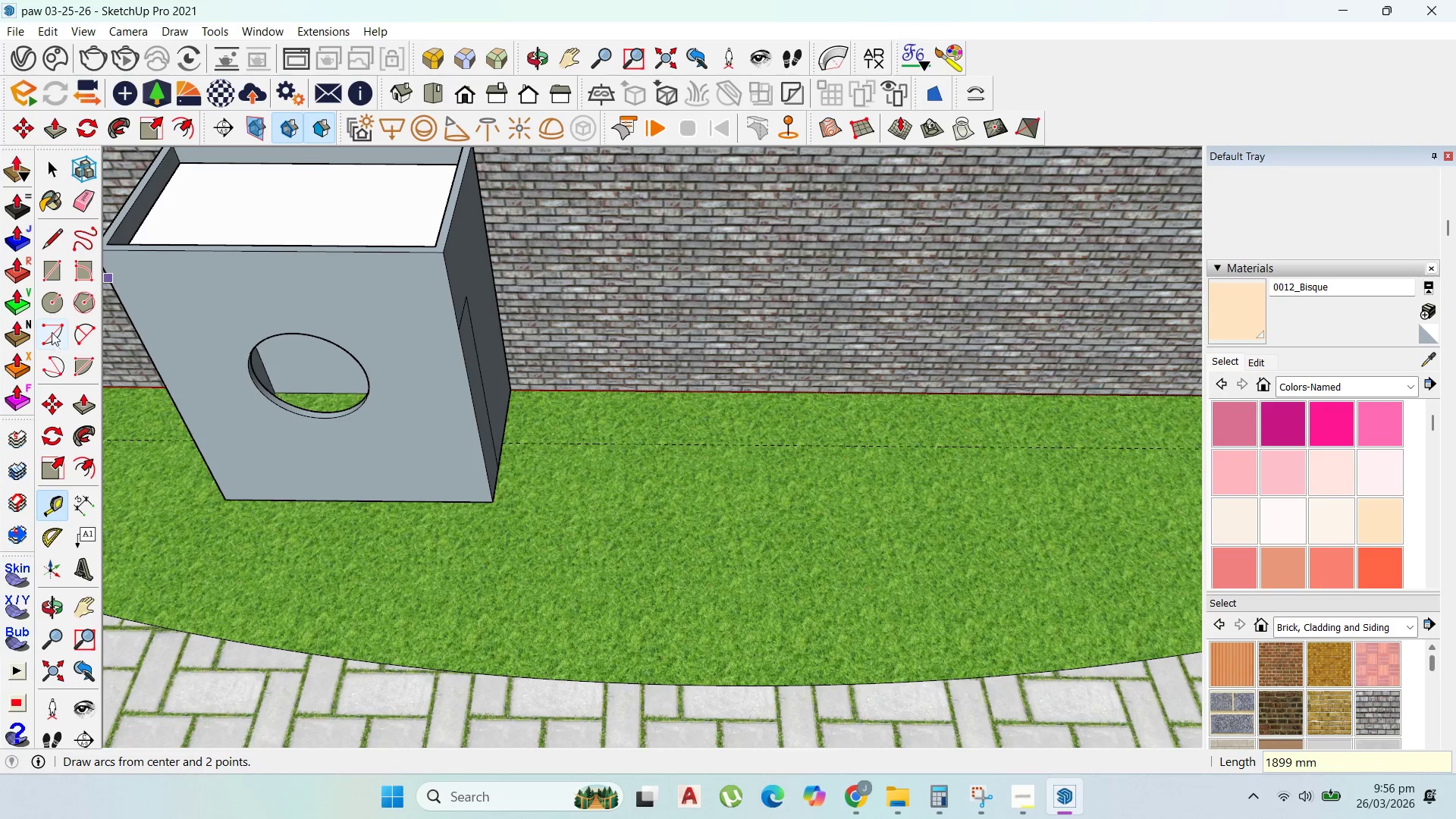 
left_click([52, 271])
 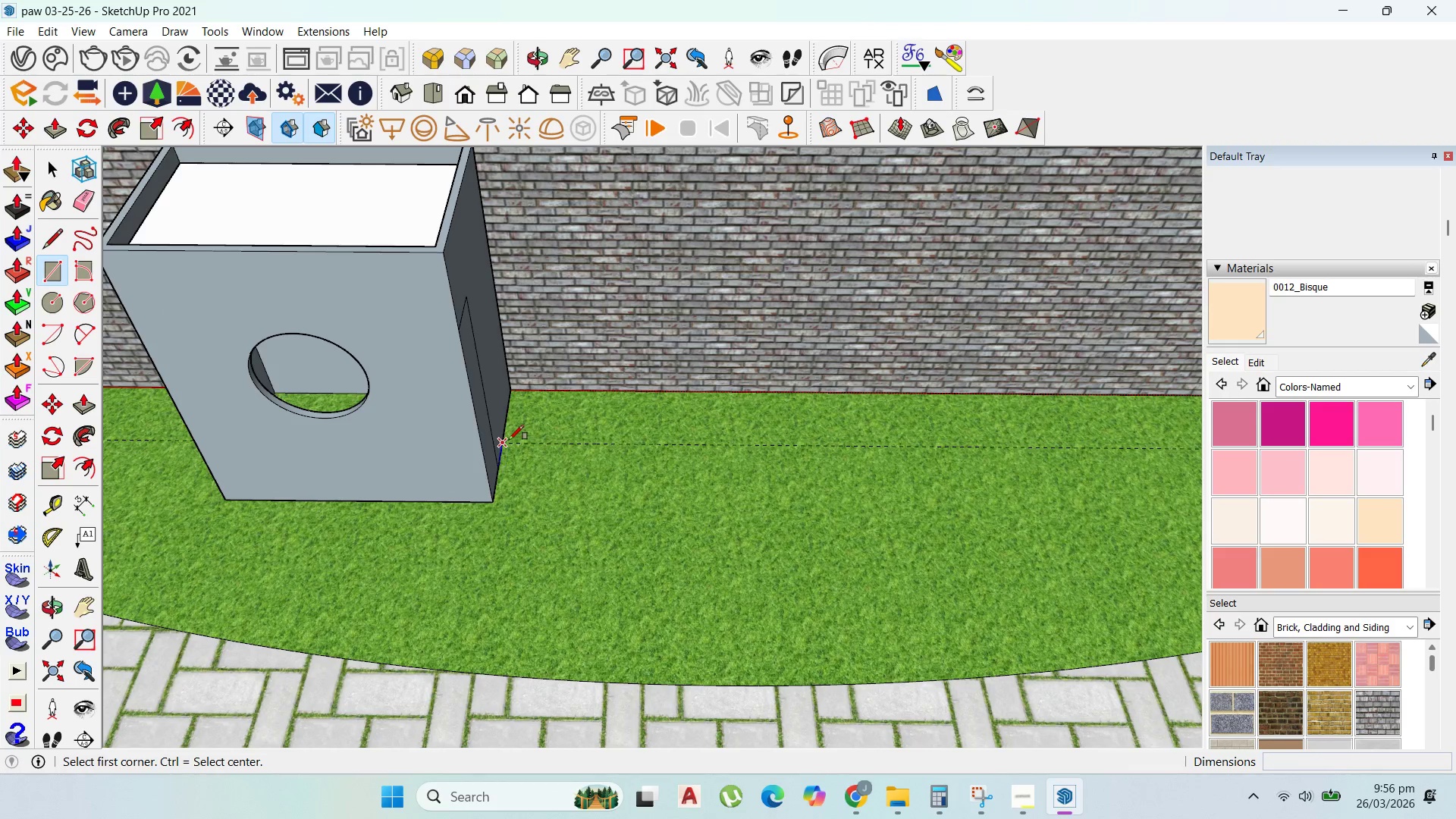 
left_click_drag(start_coordinate=[507, 440], to_coordinate=[507, 436])
 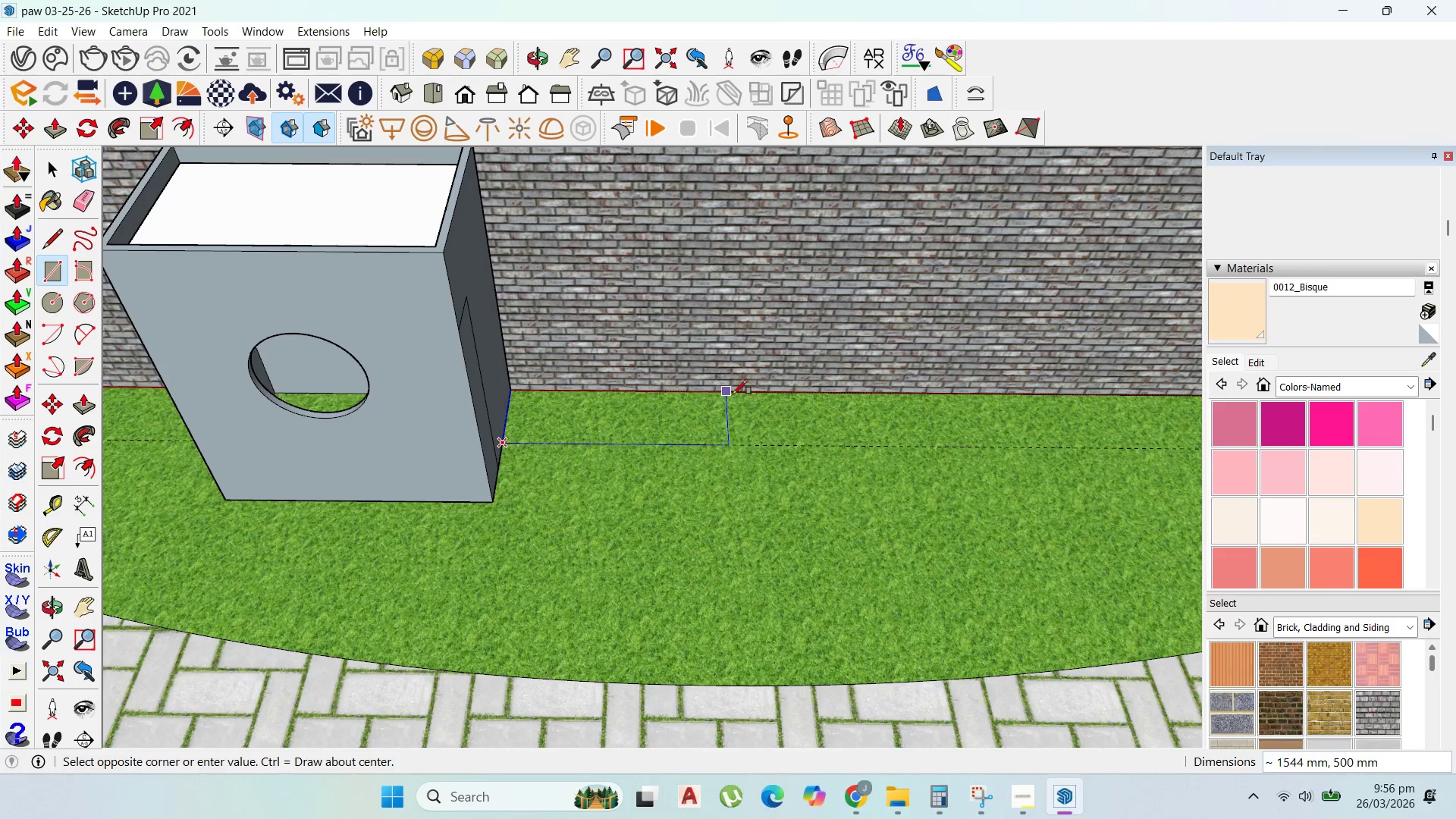 
left_click([733, 394])
 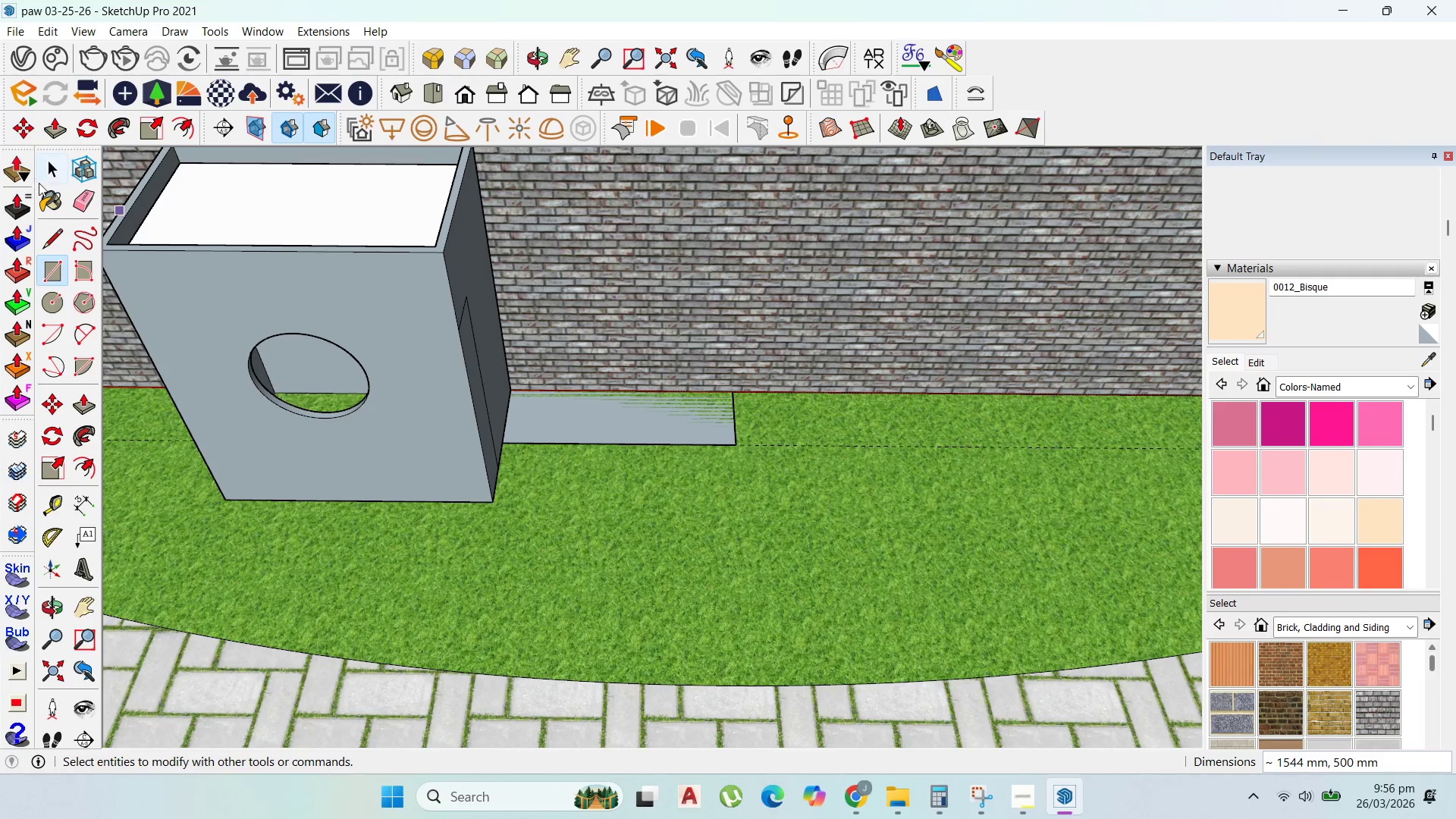 
left_click([46, 166])
 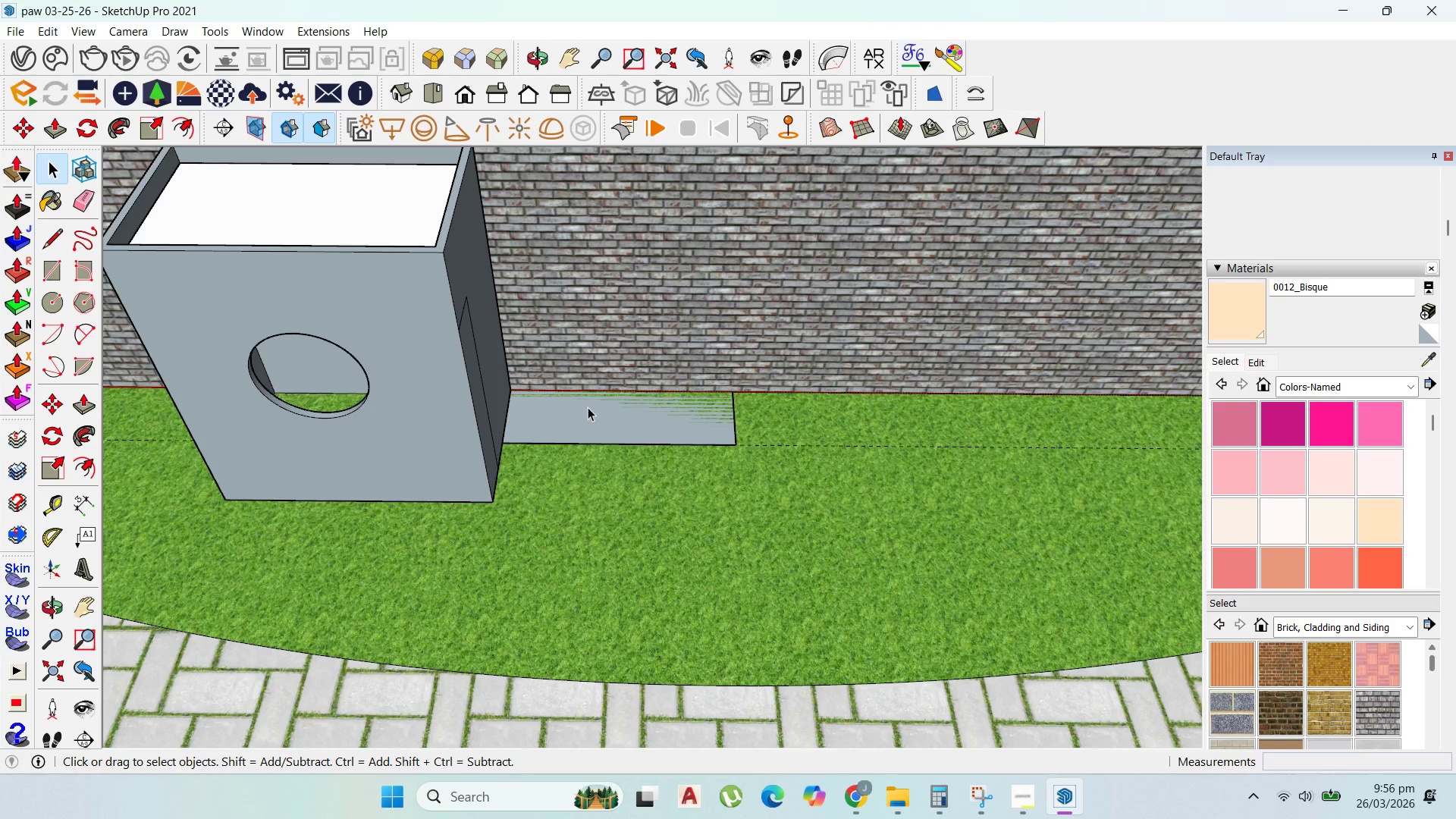 
double_click([588, 407])
 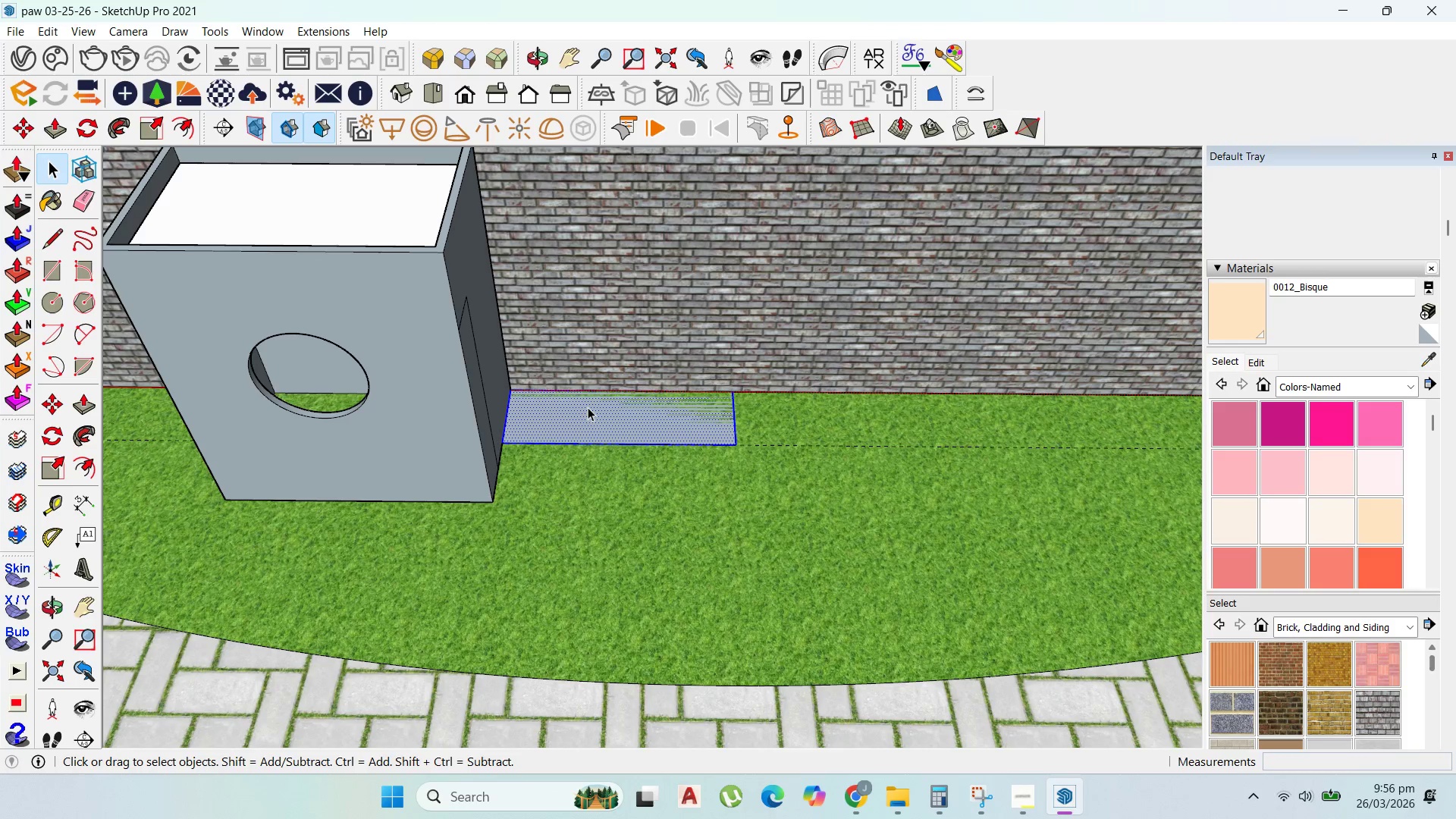 
triple_click([588, 407])
 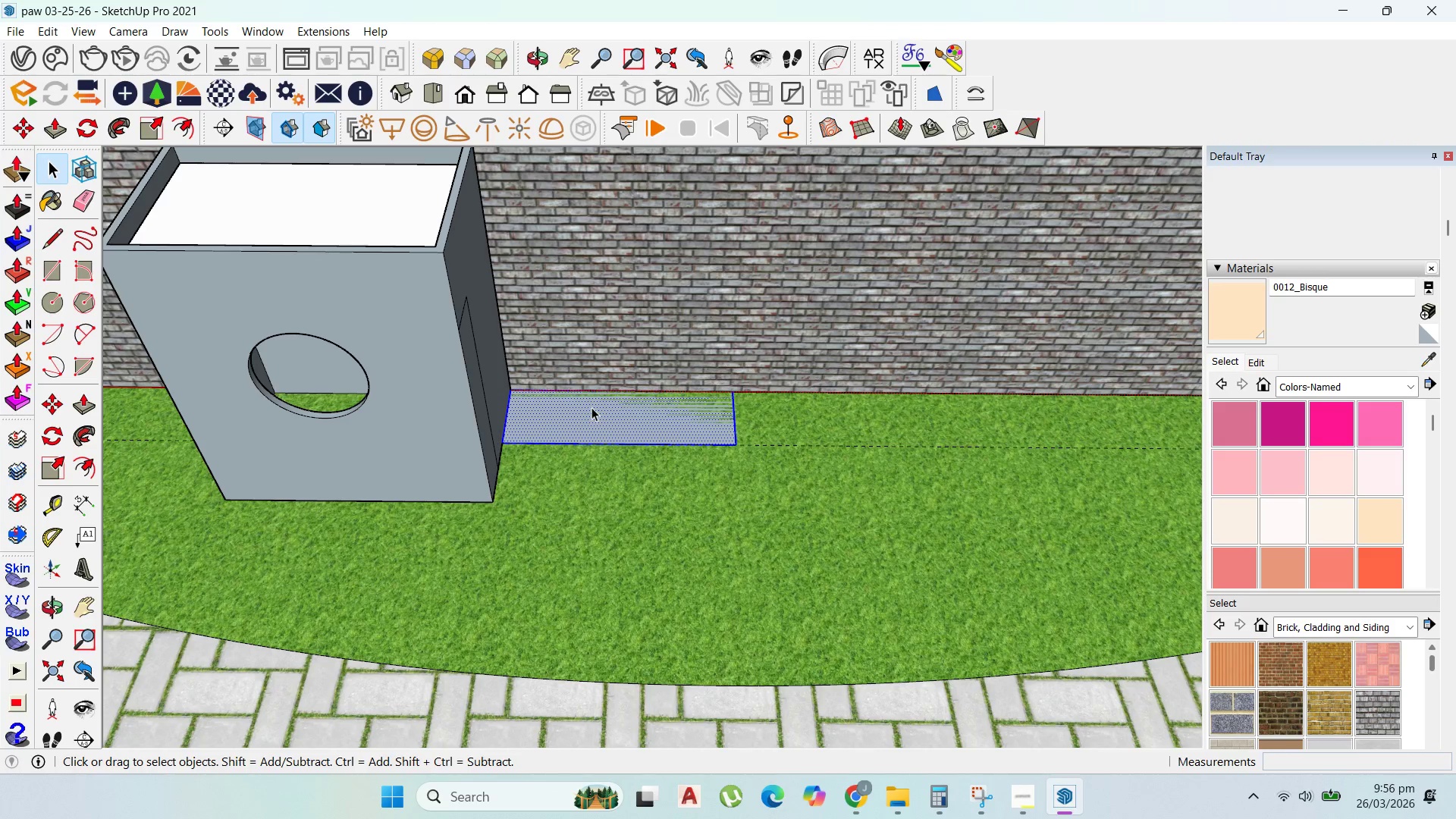 
right_click([592, 407])
 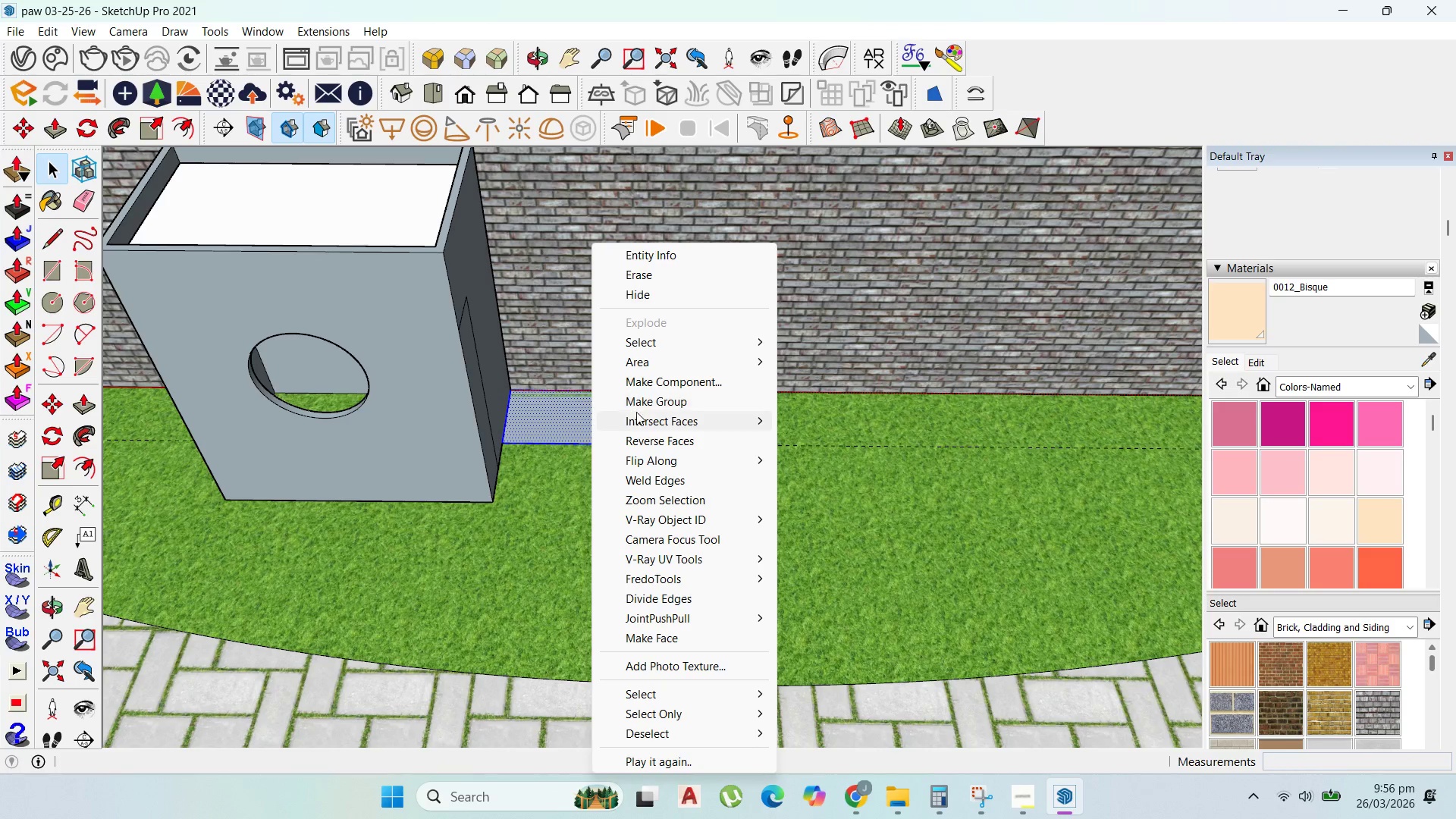 
left_click([638, 411])
 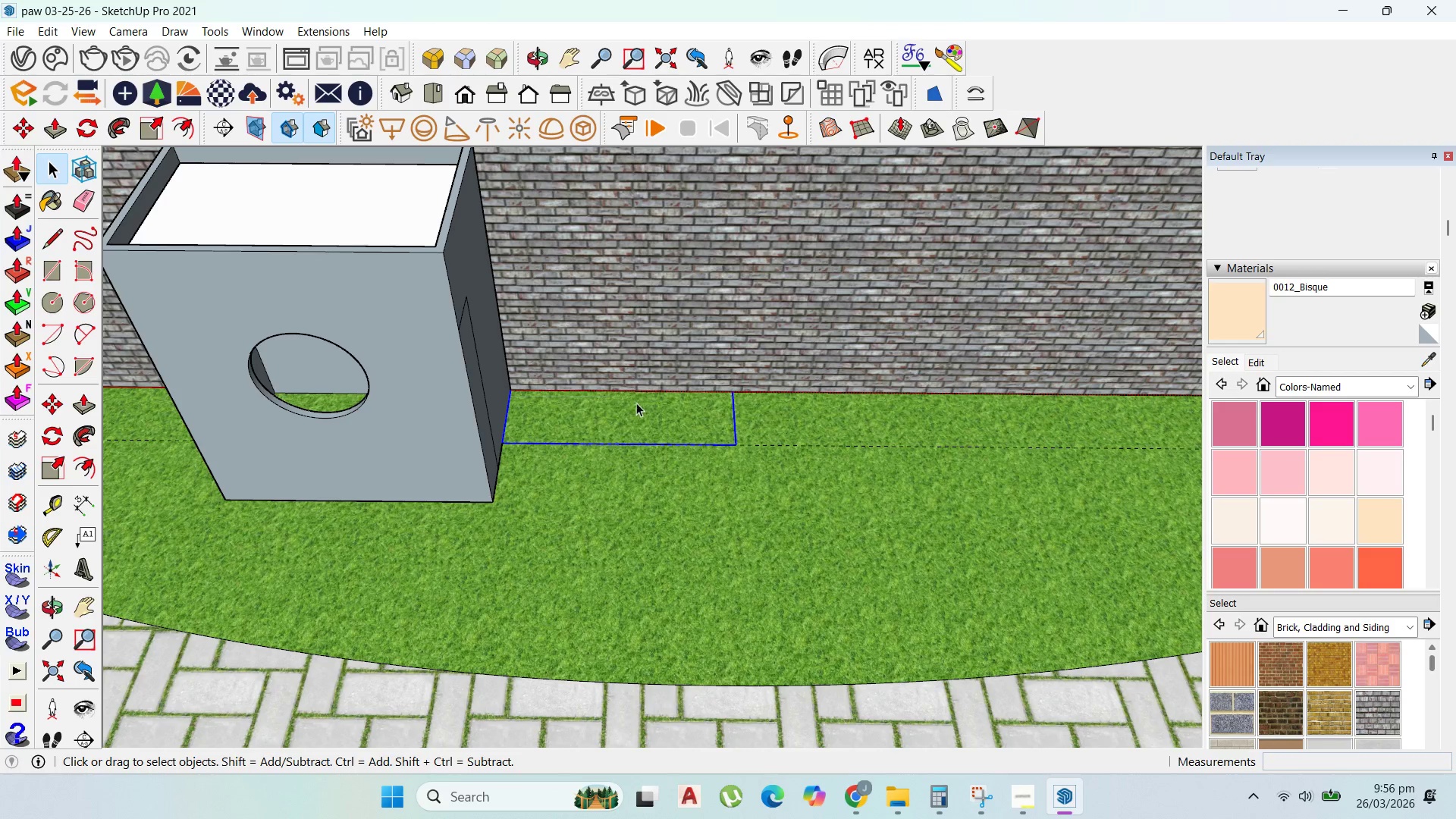 
double_click([623, 404])
 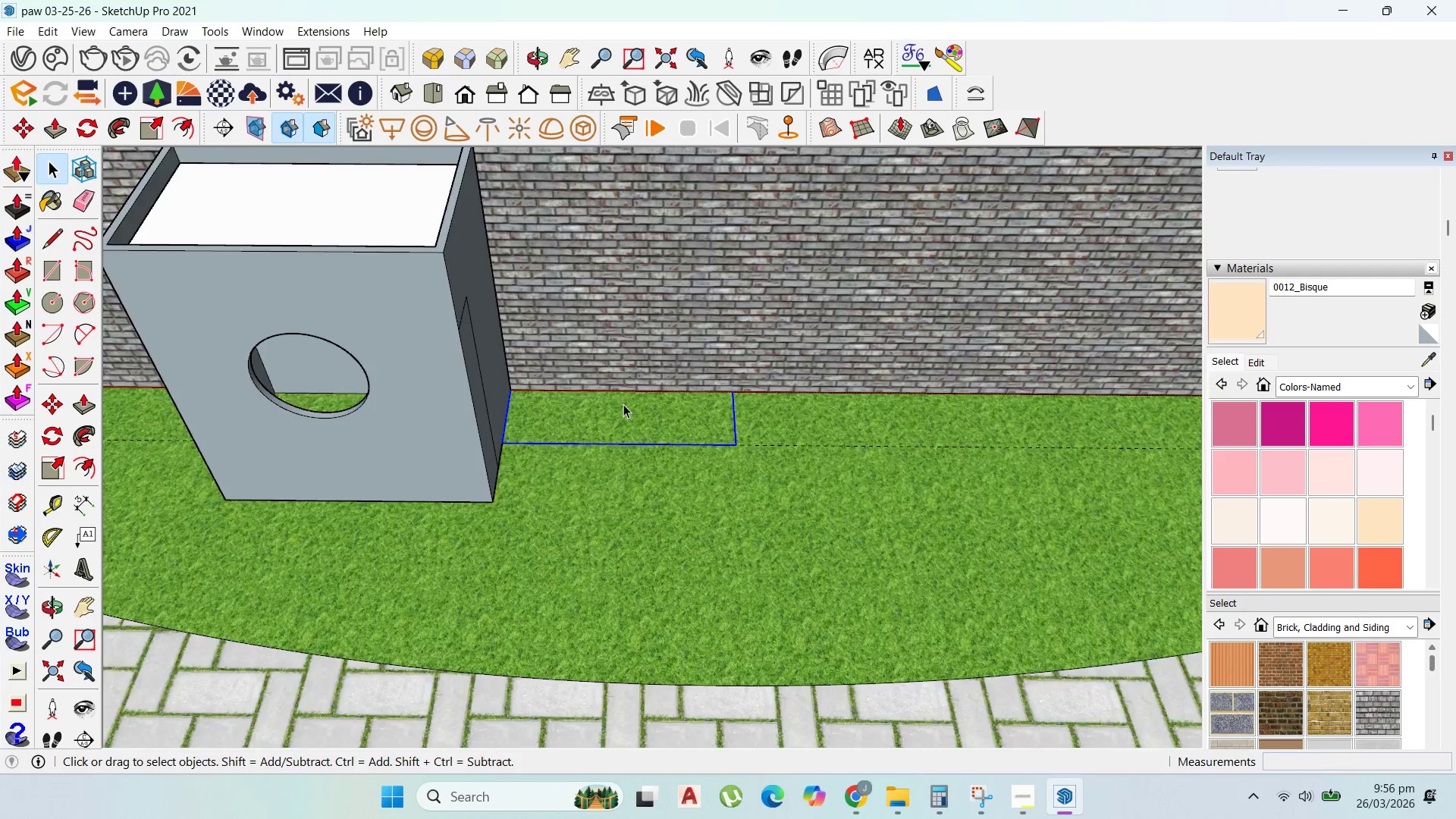 
triple_click([623, 404])
 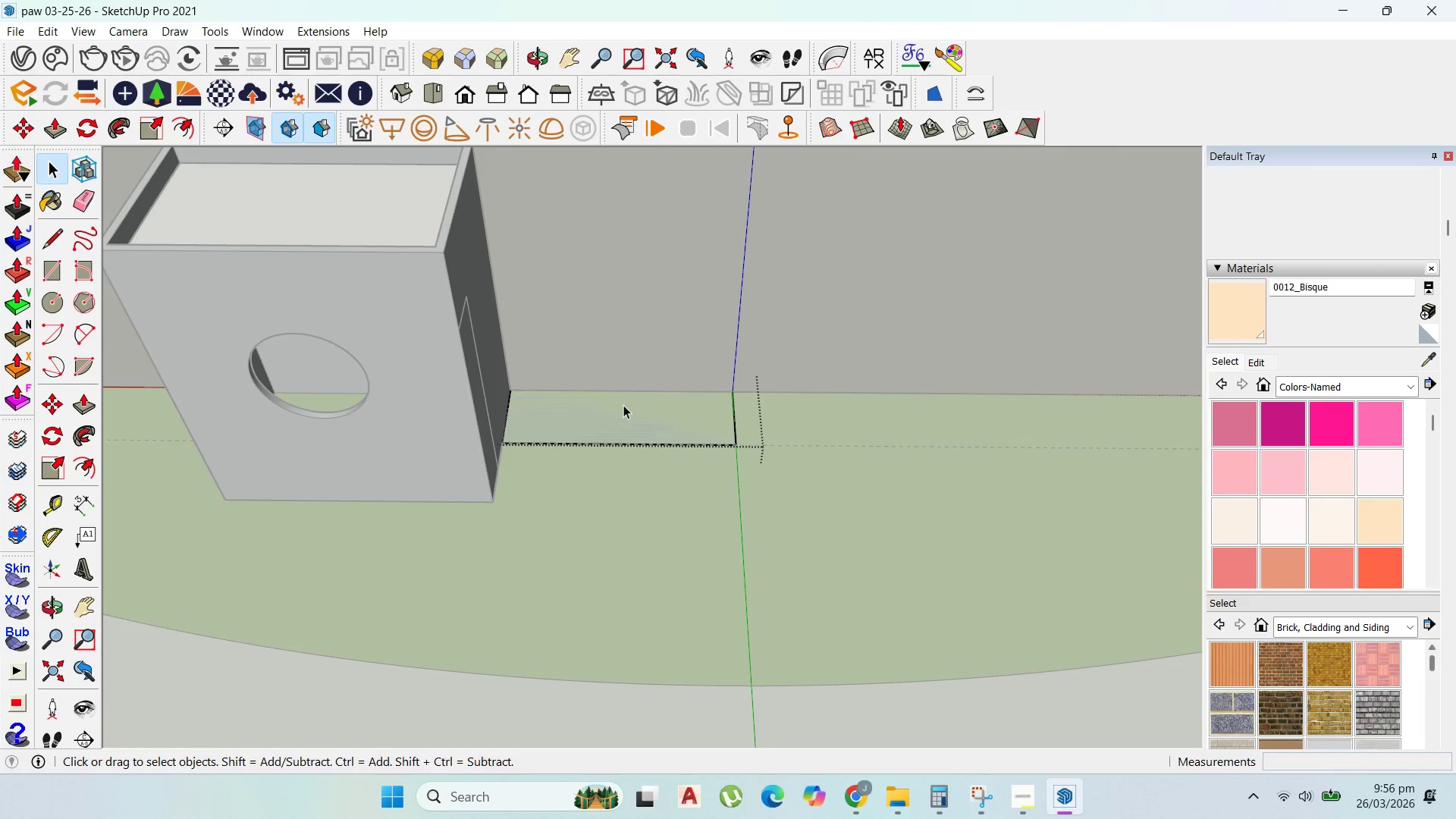 
key(P)
 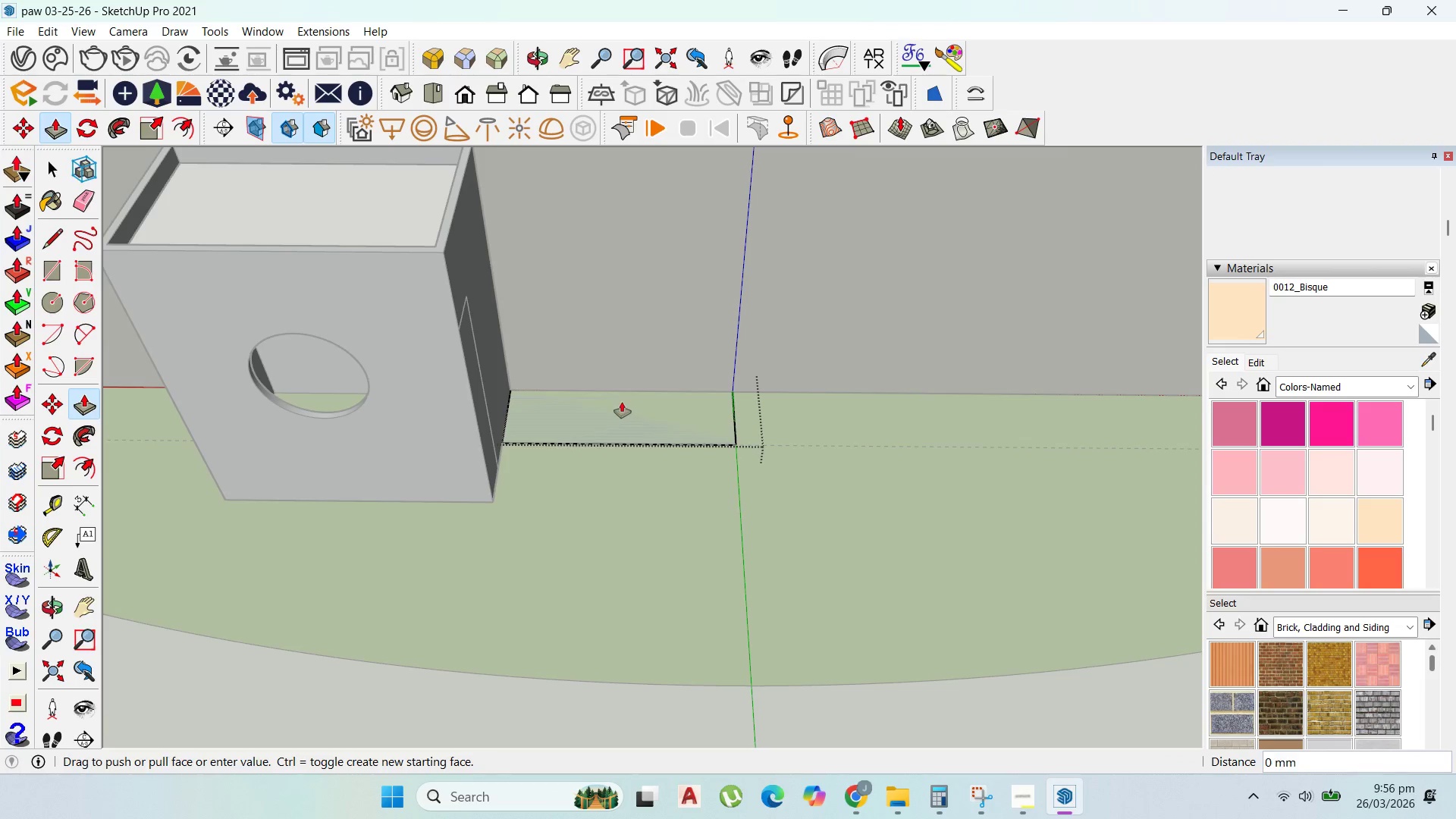 
left_click_drag(start_coordinate=[623, 405], to_coordinate=[608, 331])
 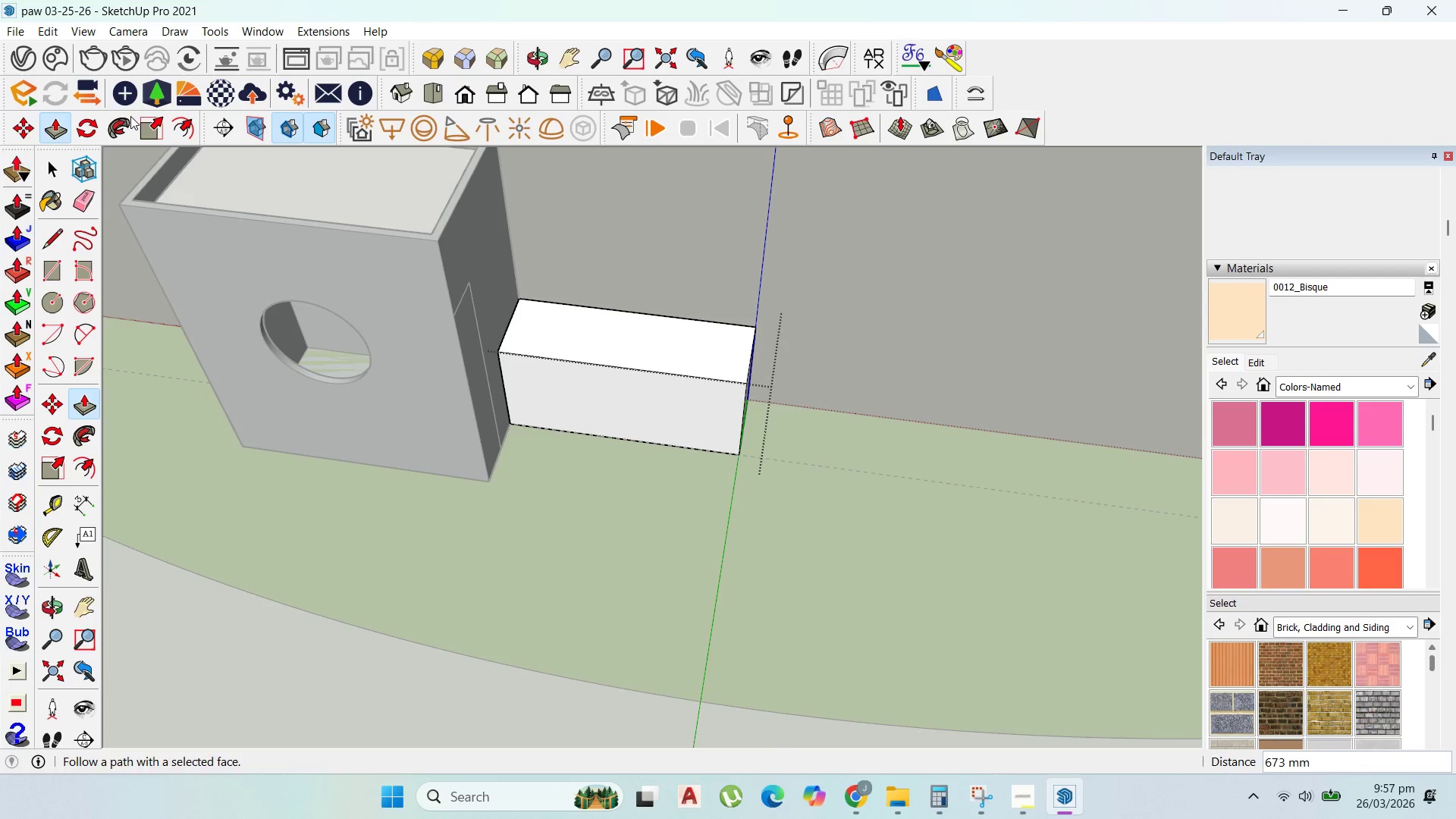 
left_click_drag(start_coordinate=[181, 124], to_coordinate=[199, 126])
 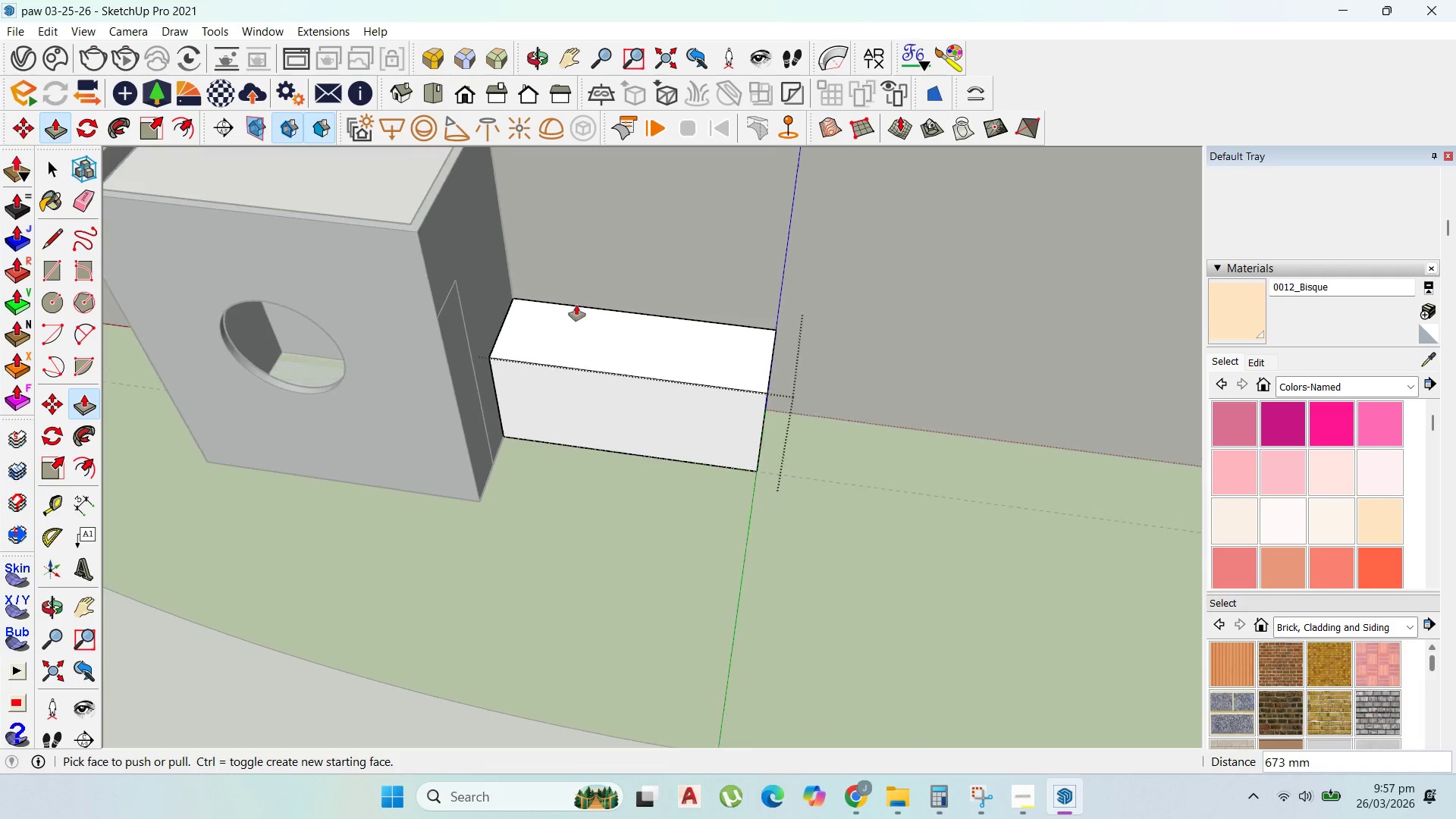 
scroll: coordinate [577, 306], scroll_direction: up, amount: 2.0
 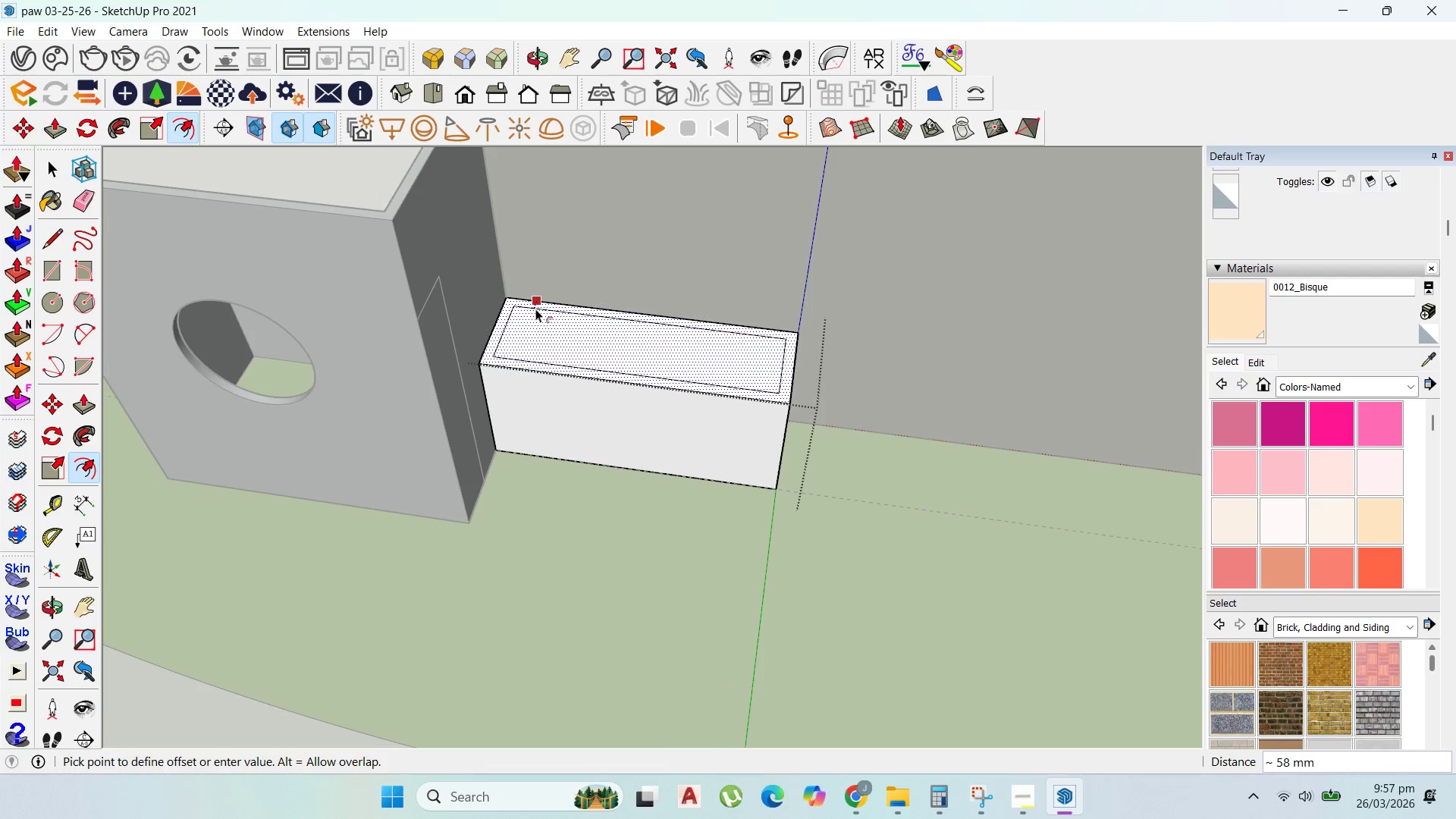 
key(P)
 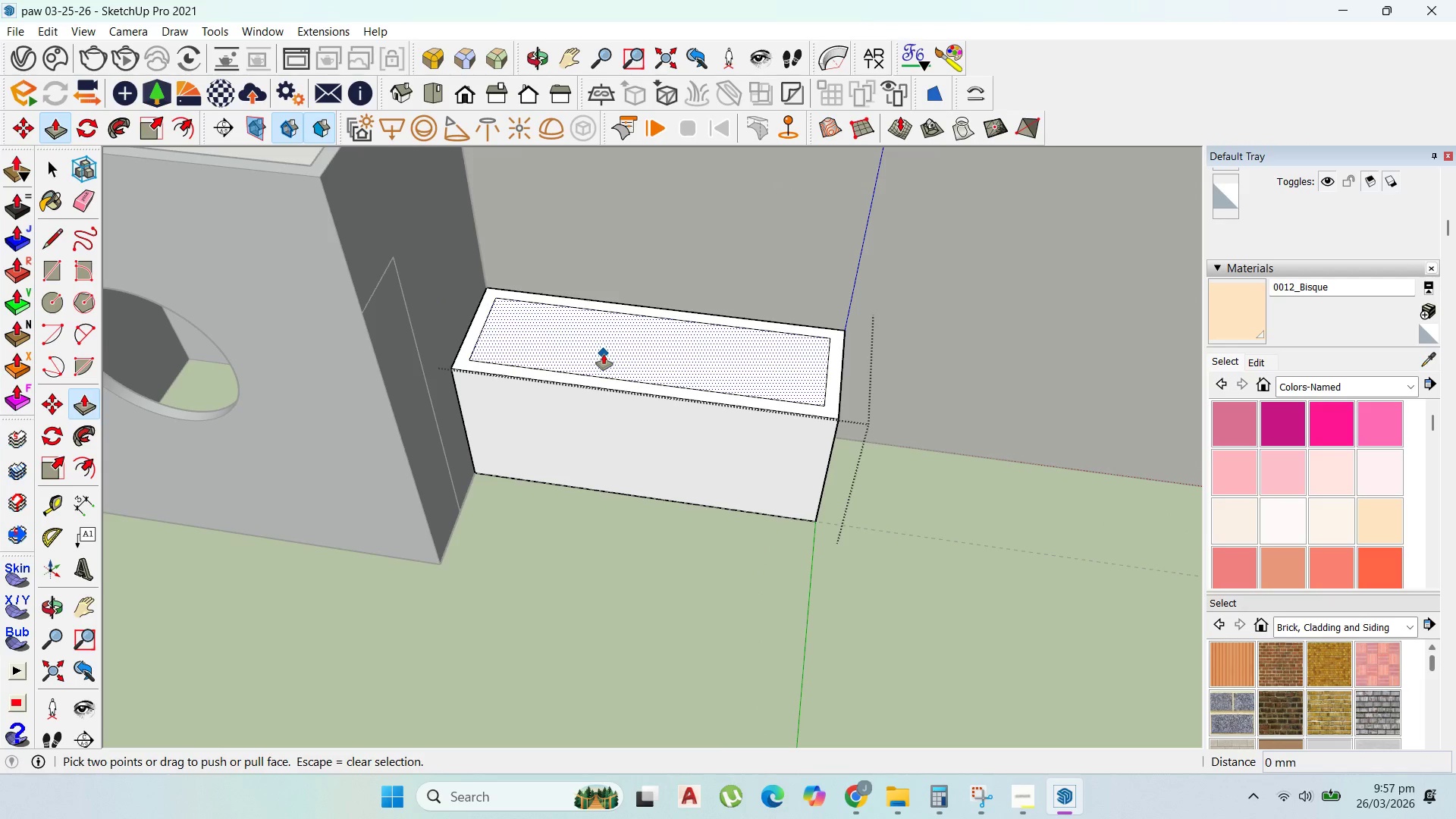 
scroll: coordinate [595, 342], scroll_direction: up, amount: 2.0
 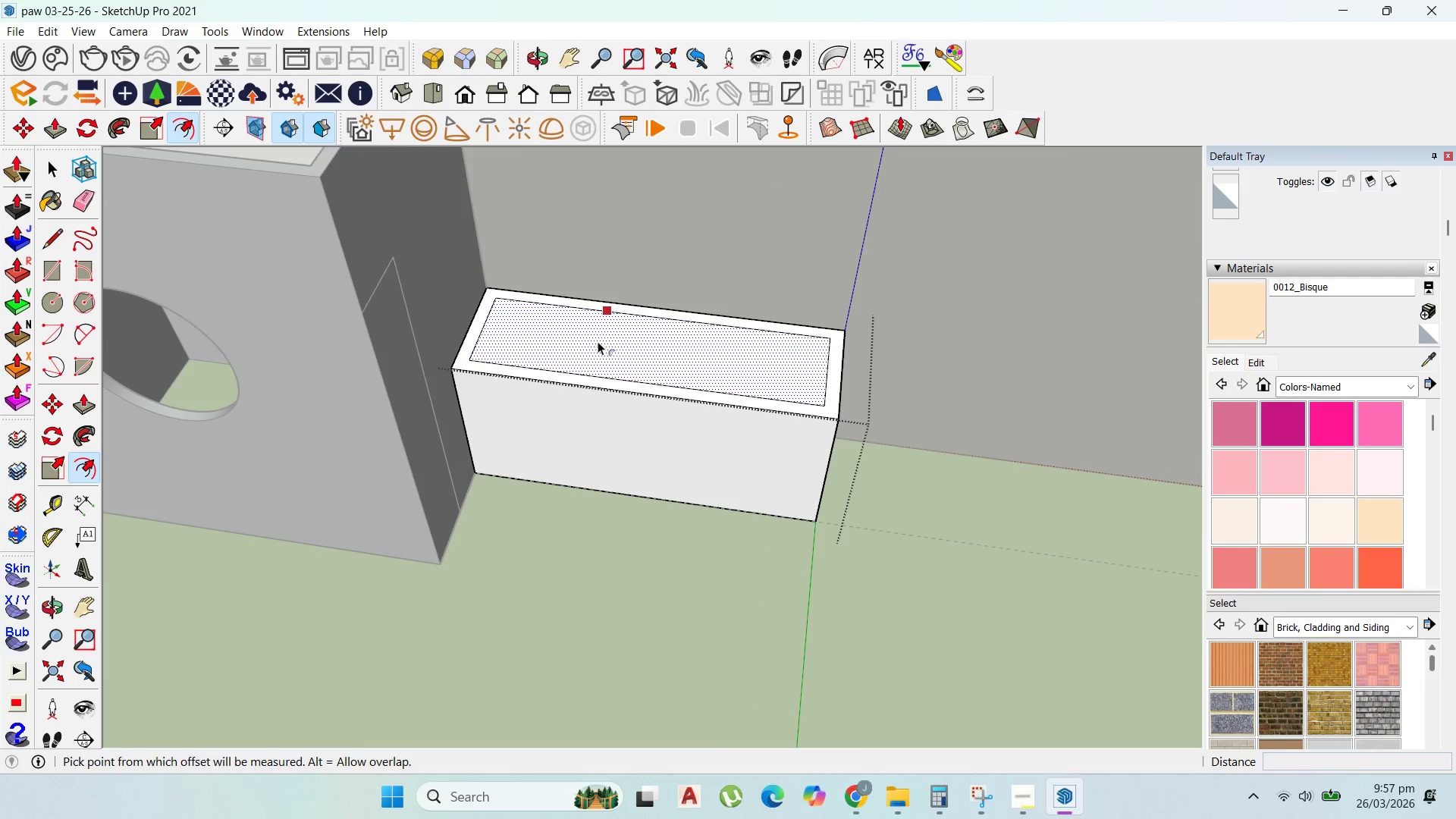 
left_click_drag(start_coordinate=[604, 354], to_coordinate=[603, 359])
 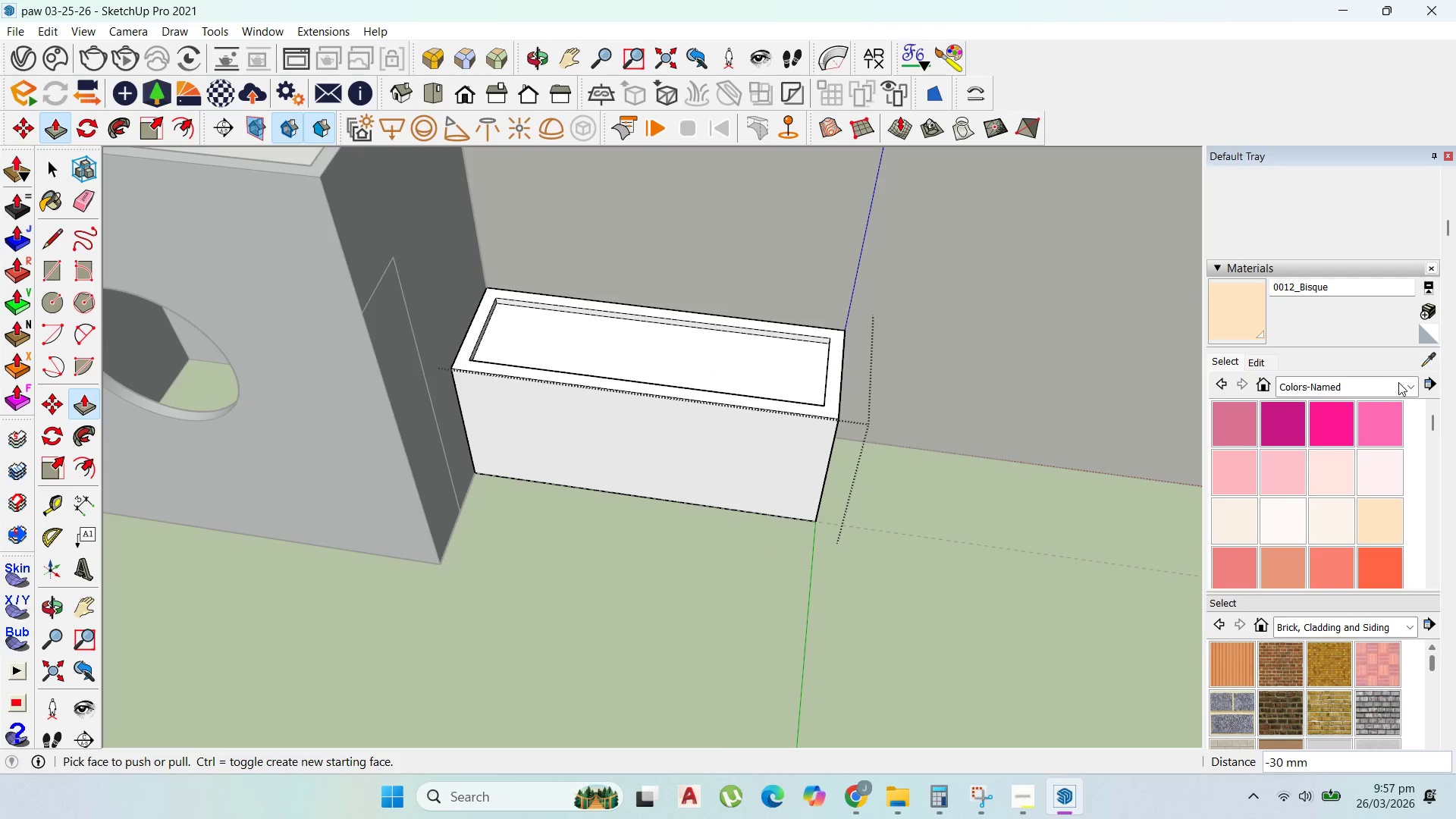 
left_click([1398, 383])
 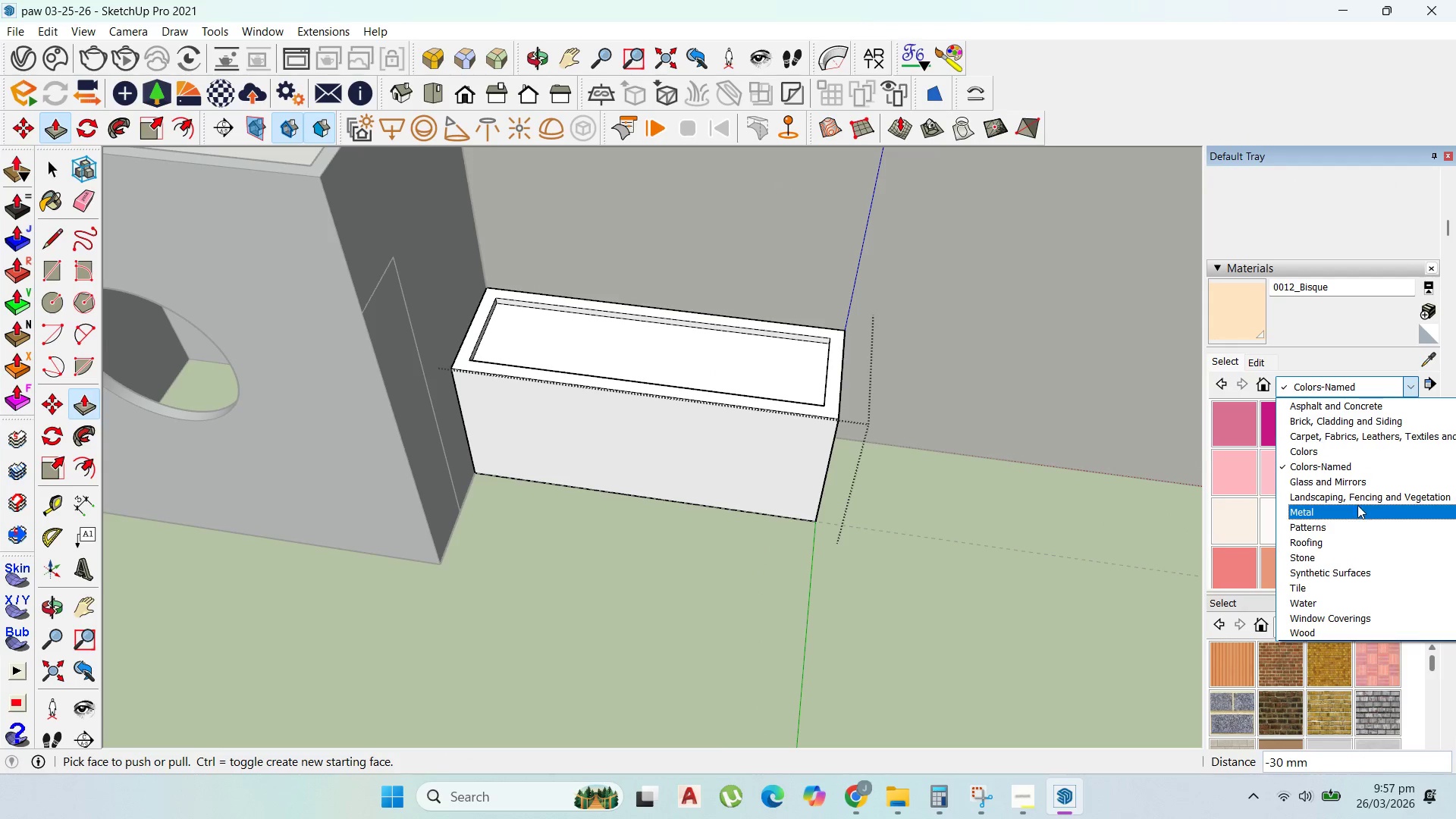 
left_click([1349, 492])
 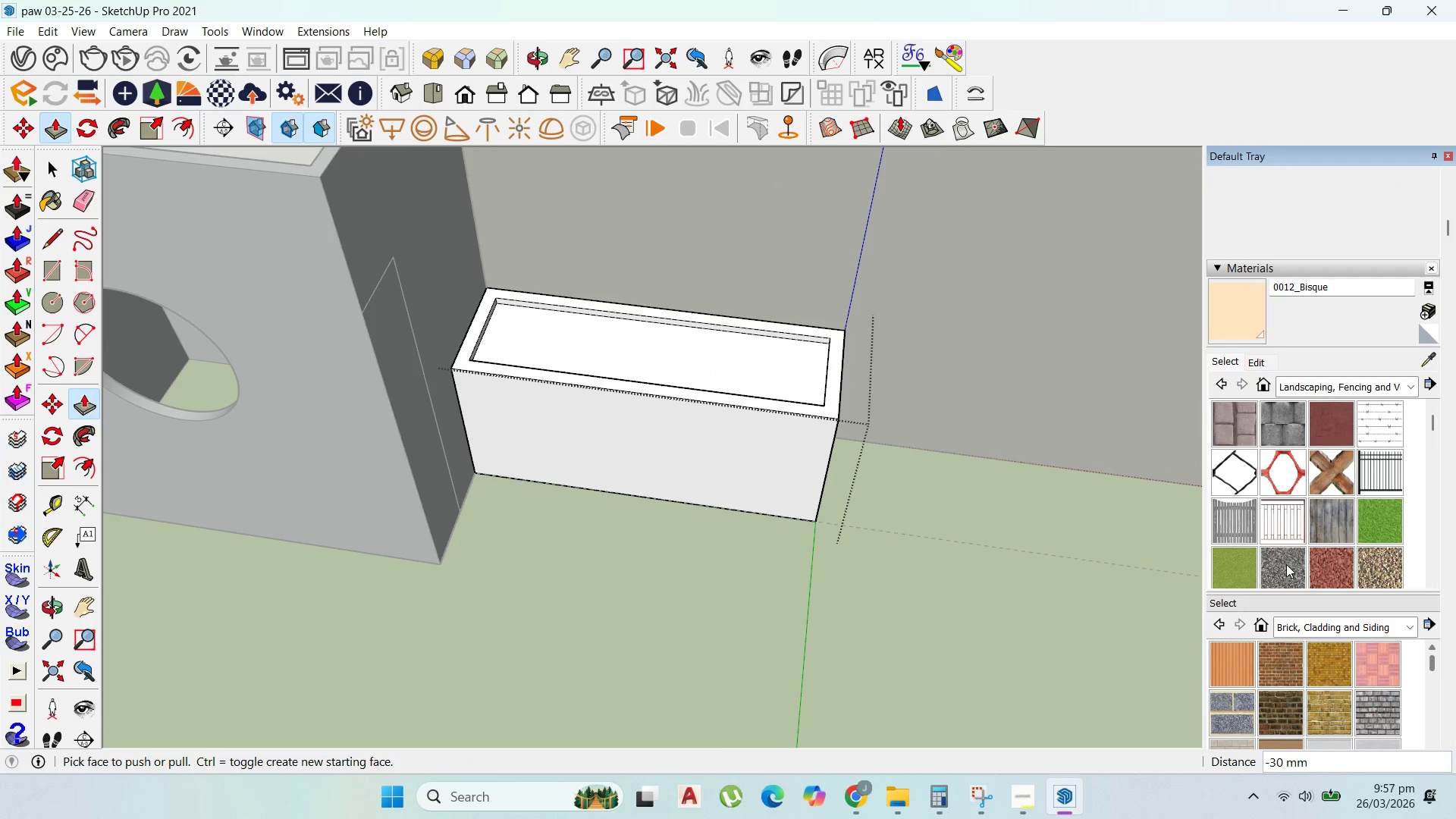 
left_click_drag(start_coordinate=[1241, 563], to_coordinate=[1237, 563])
 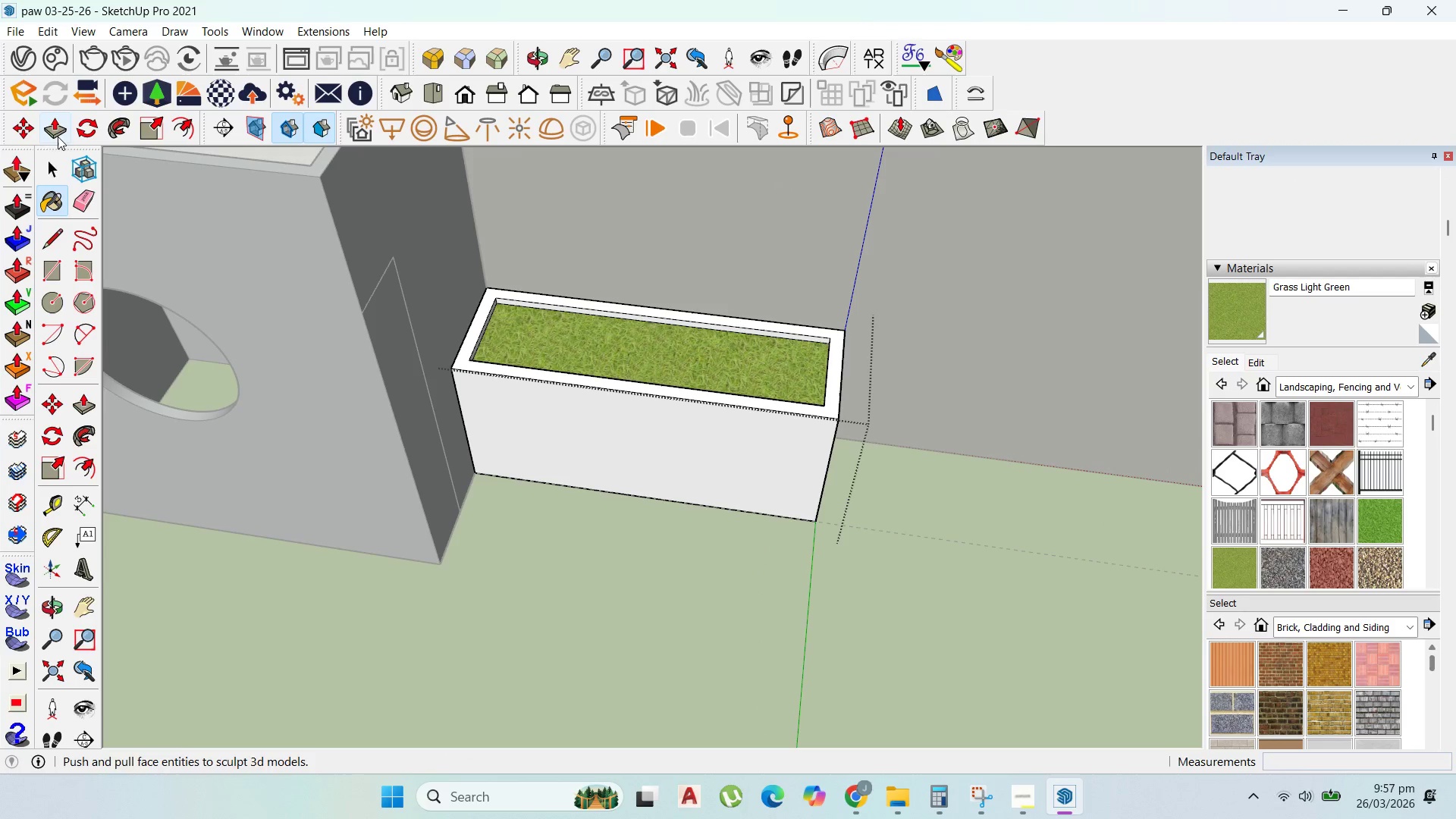 
left_click([55, 164])
 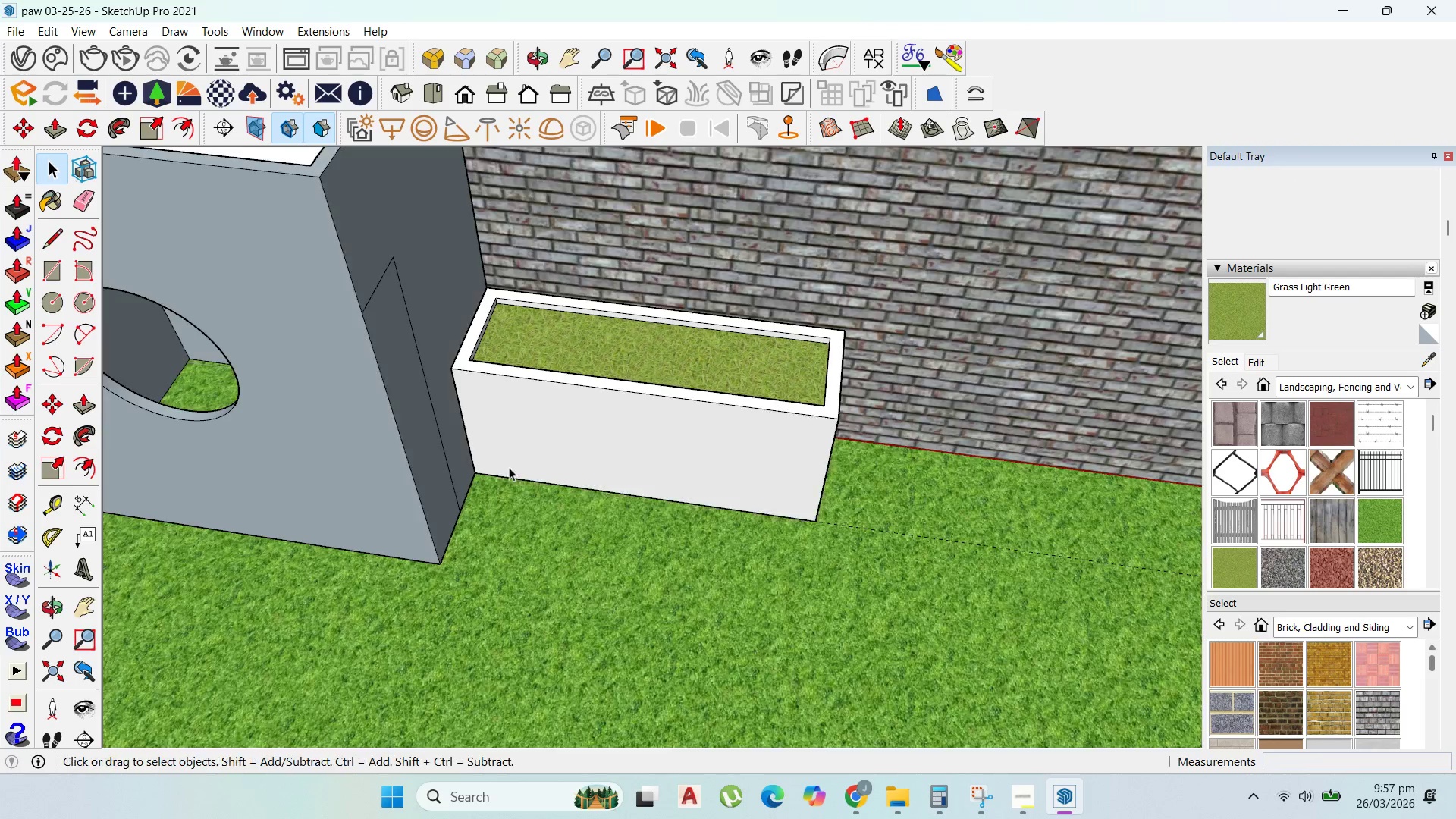 
key(Escape)
 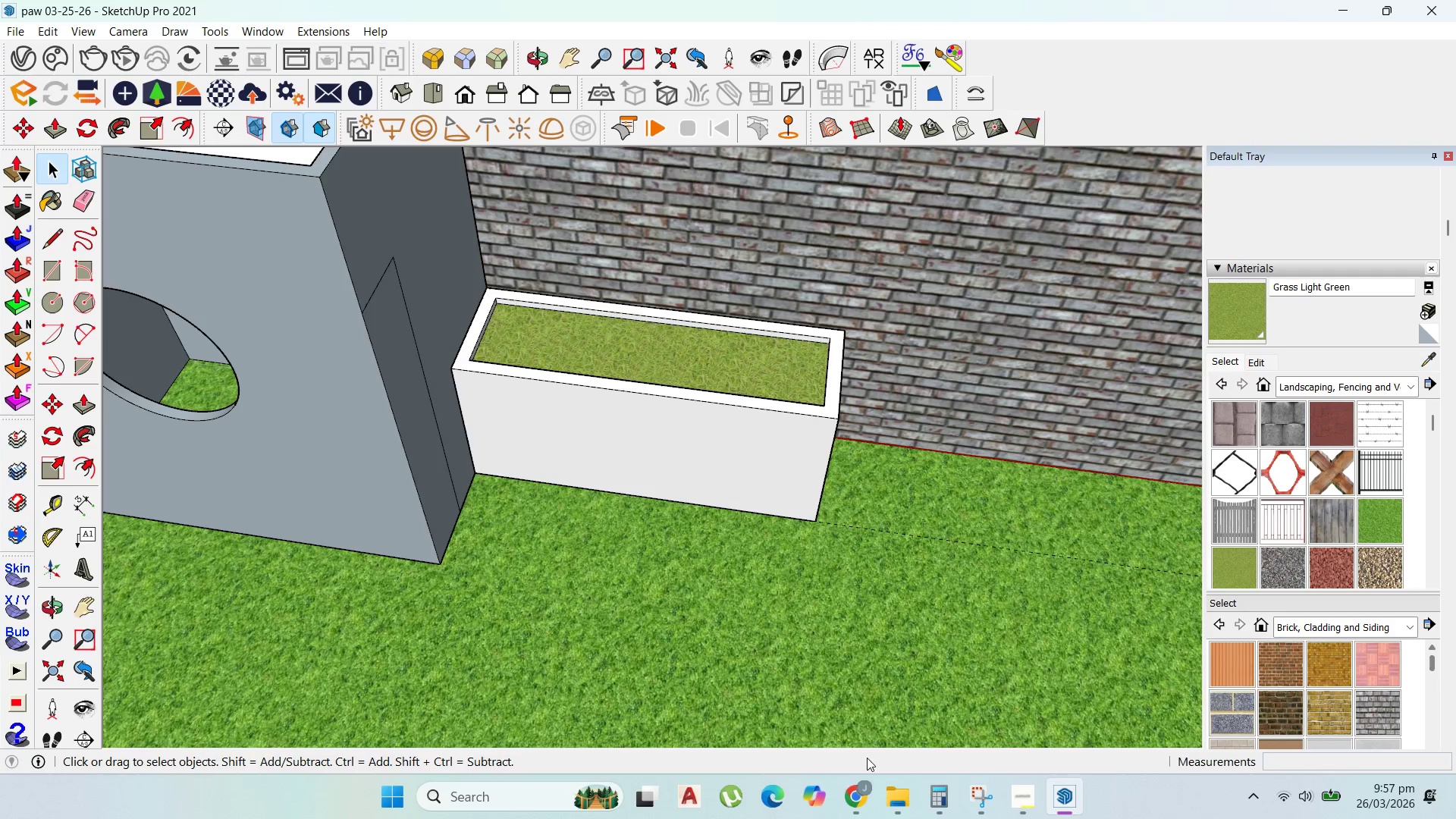 
key(Escape)
 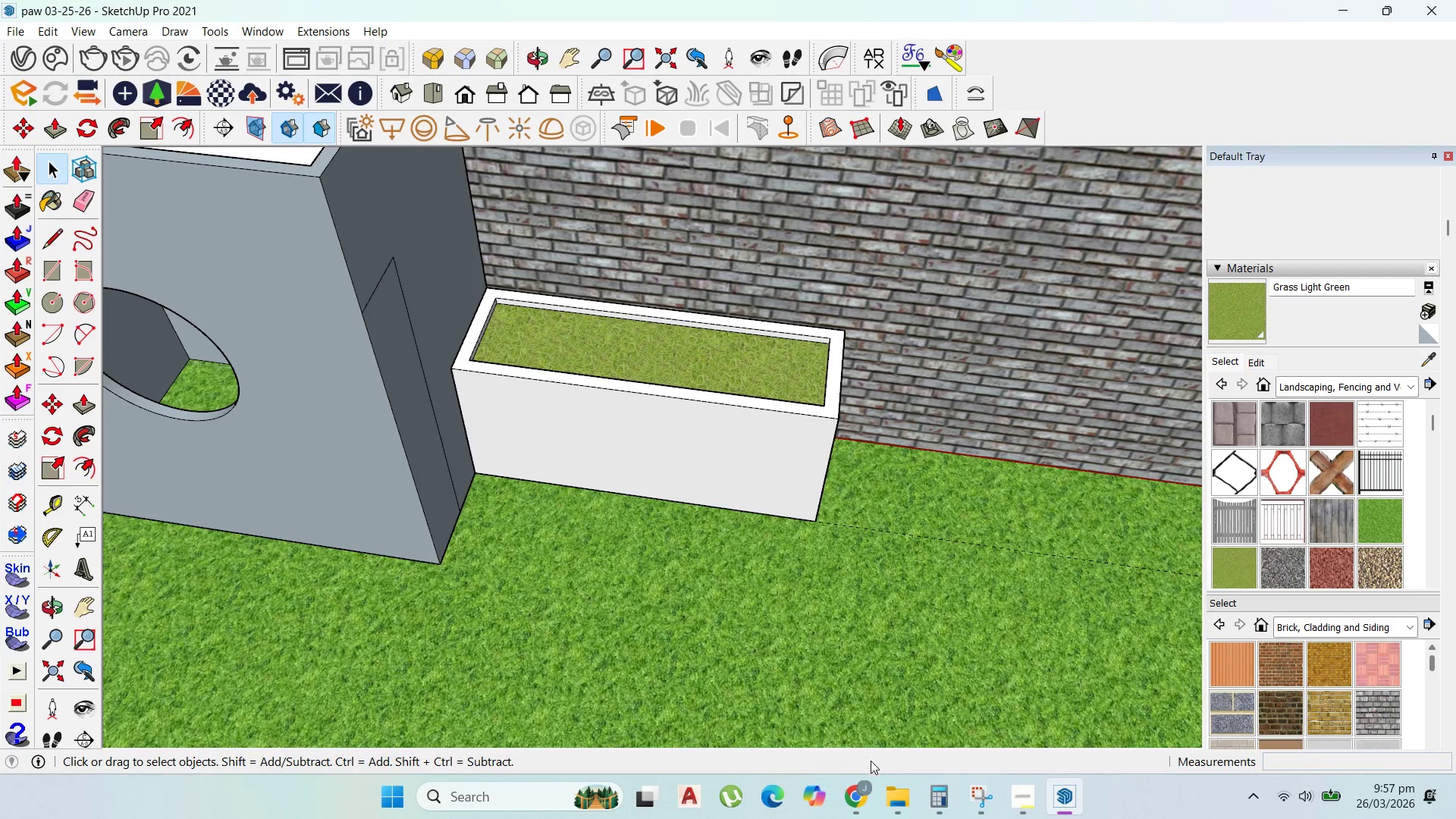 
key(Escape)
 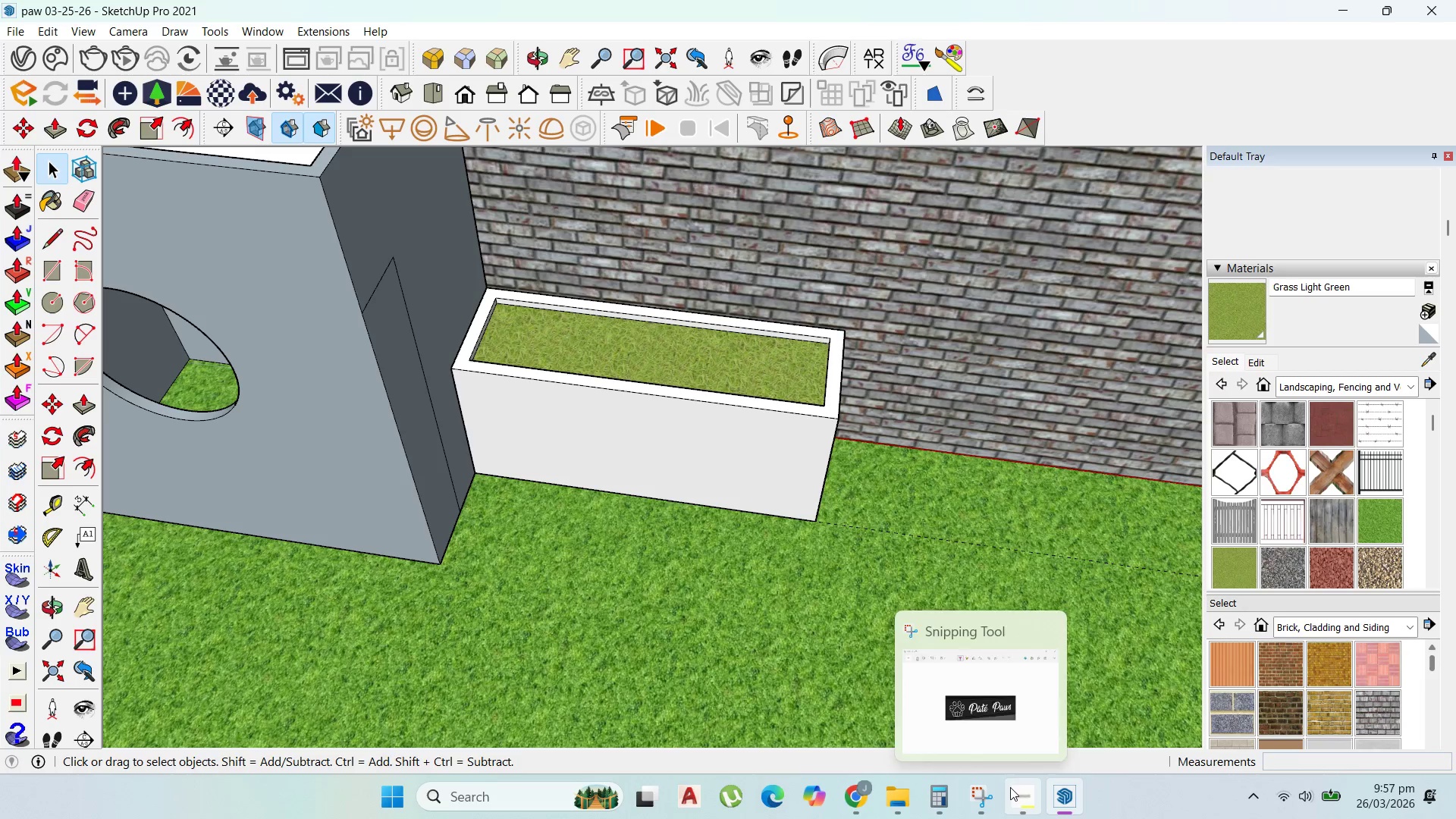 
left_click([1014, 787])